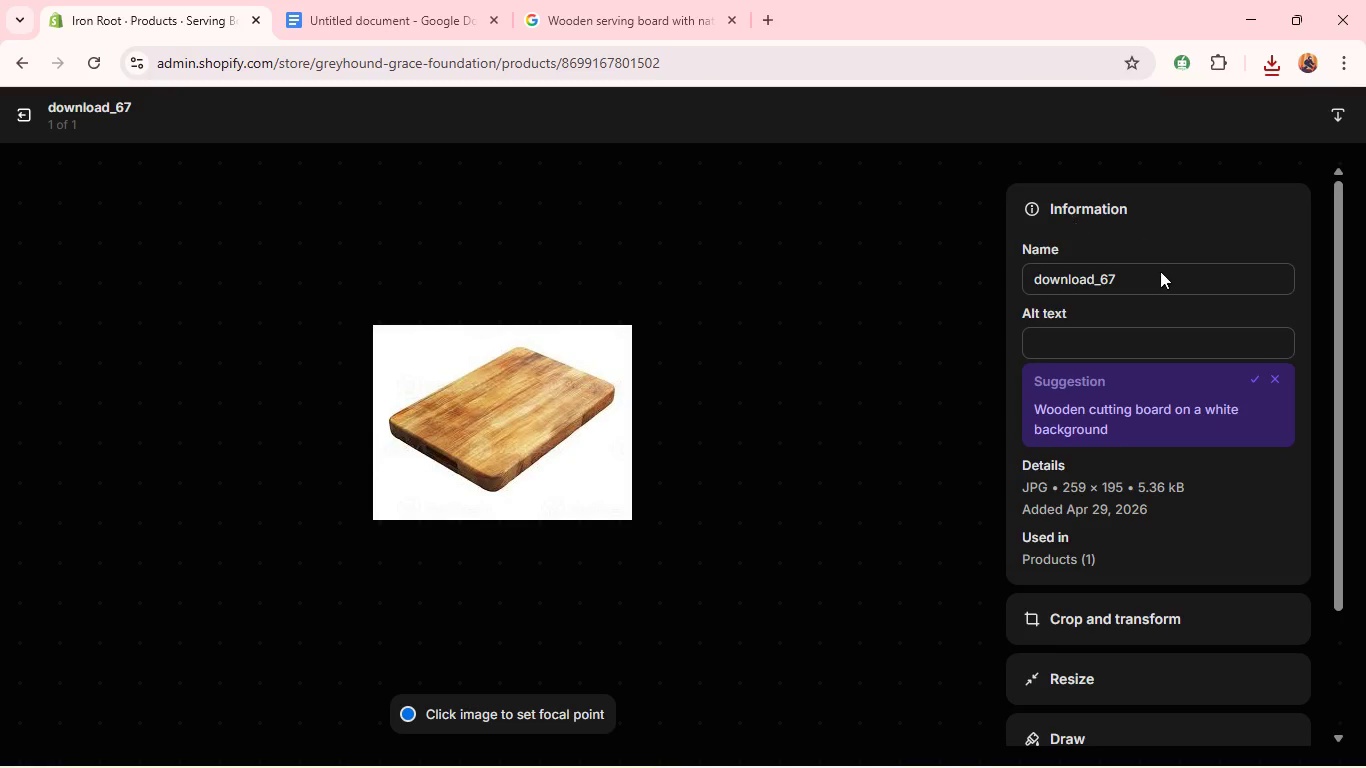 
left_click([1177, 340])
 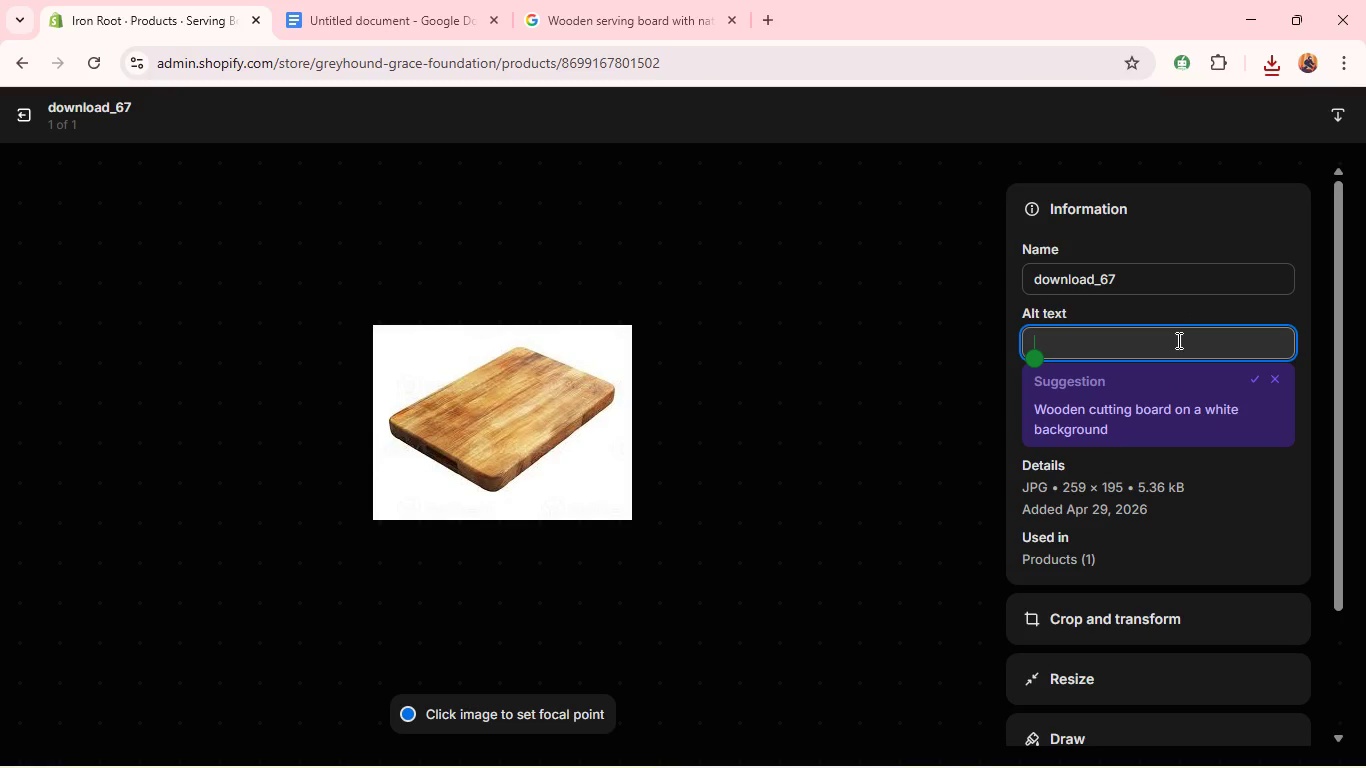 
key(Control+V)
 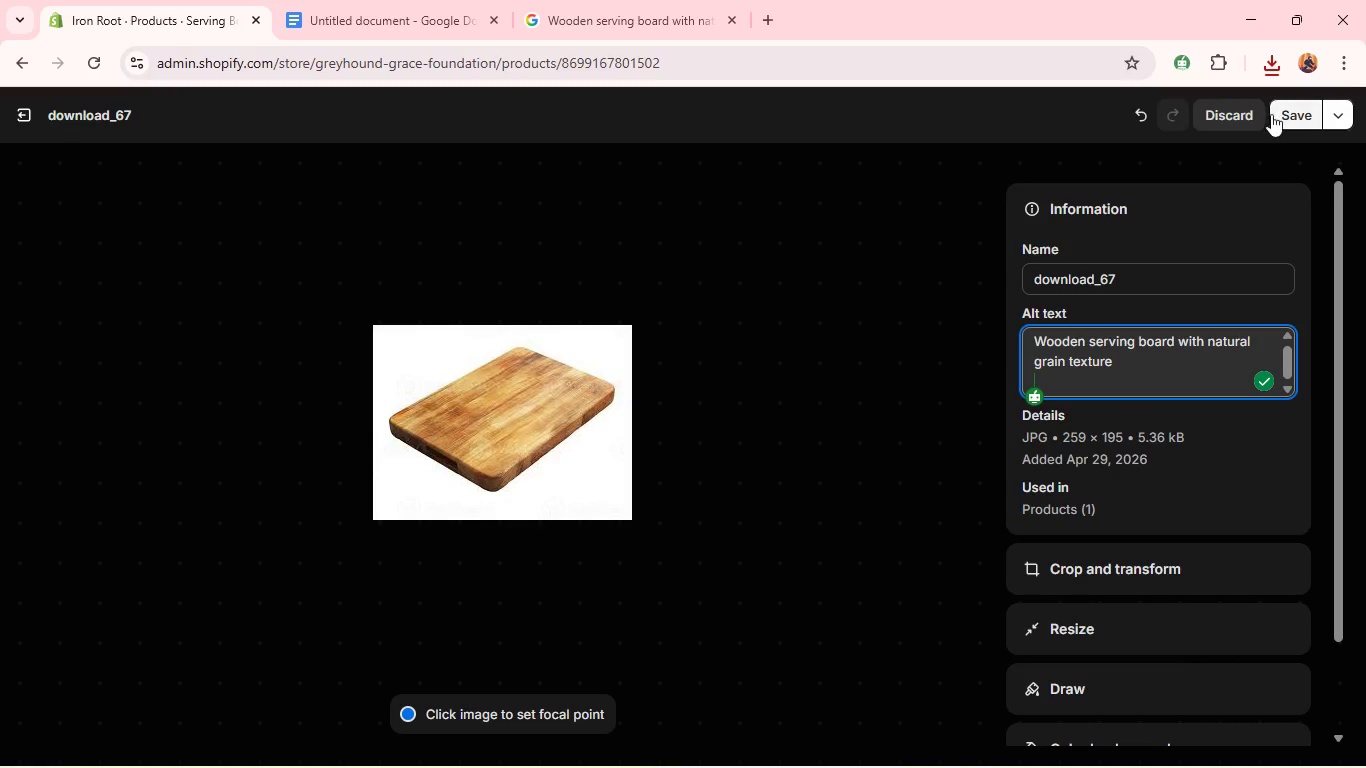 
left_click([1283, 114])
 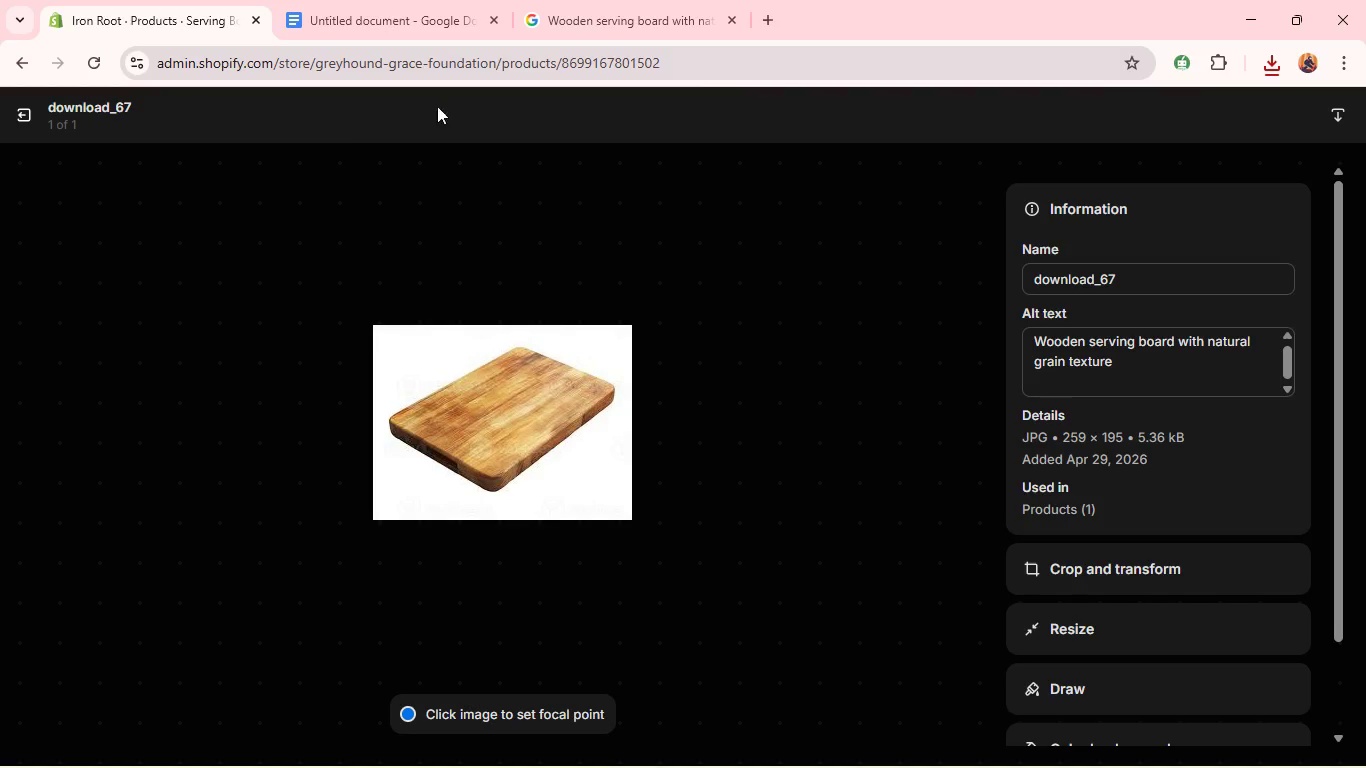 
wait(6.22)
 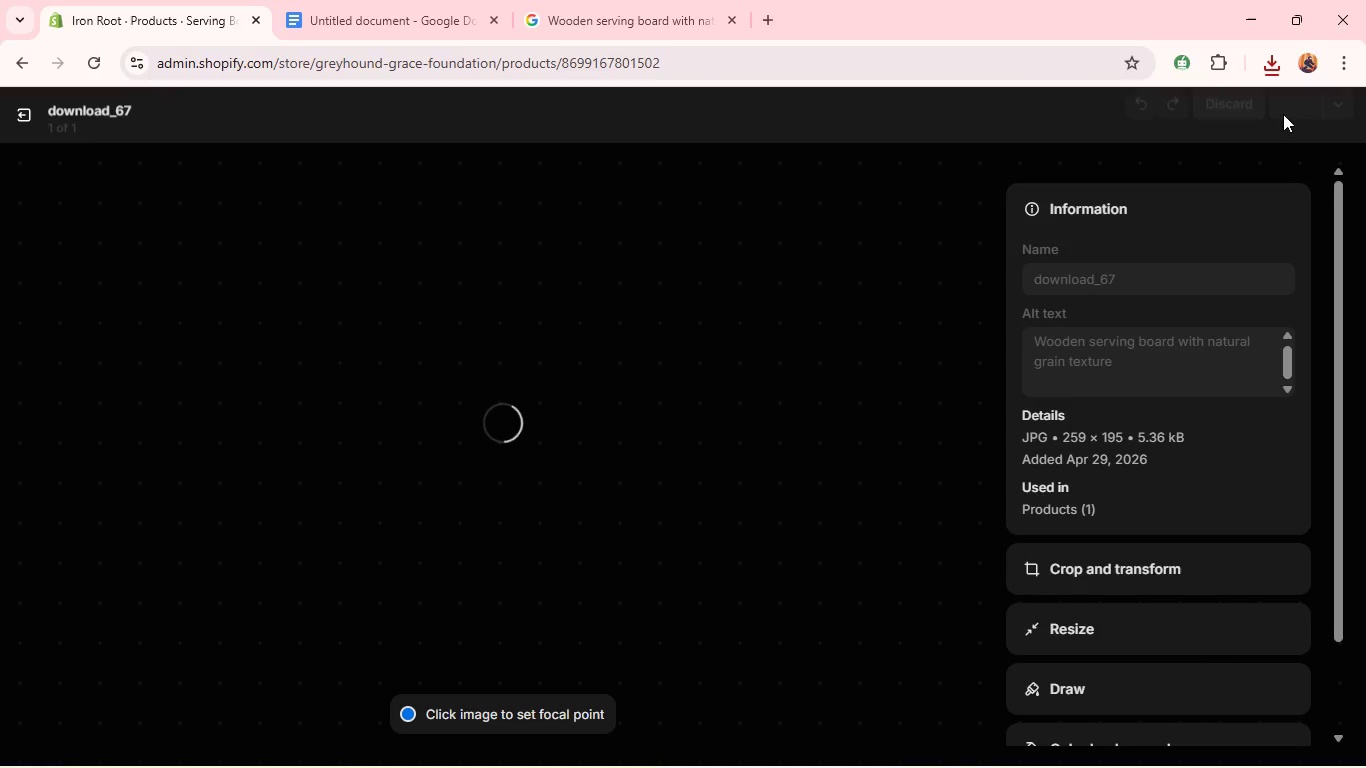 
left_click([16, 108])
 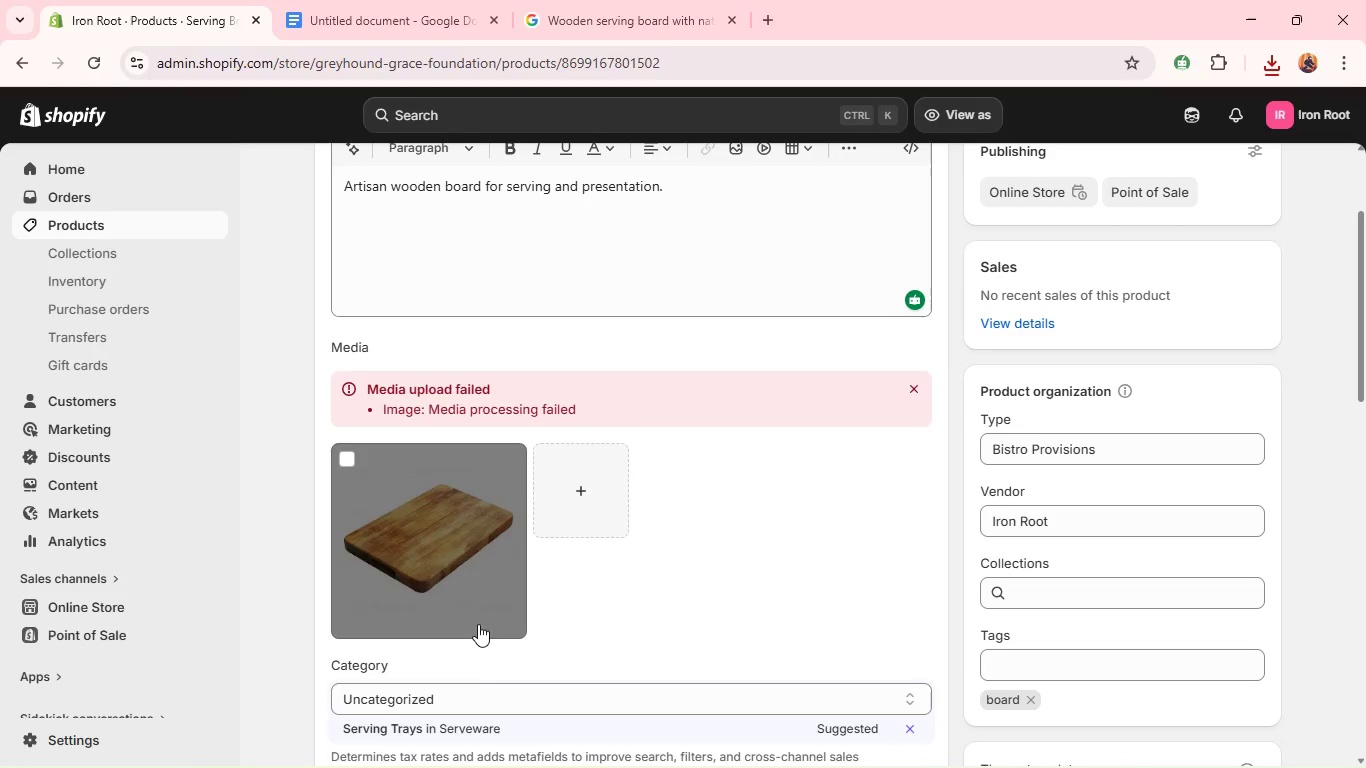 
left_click([455, 727])
 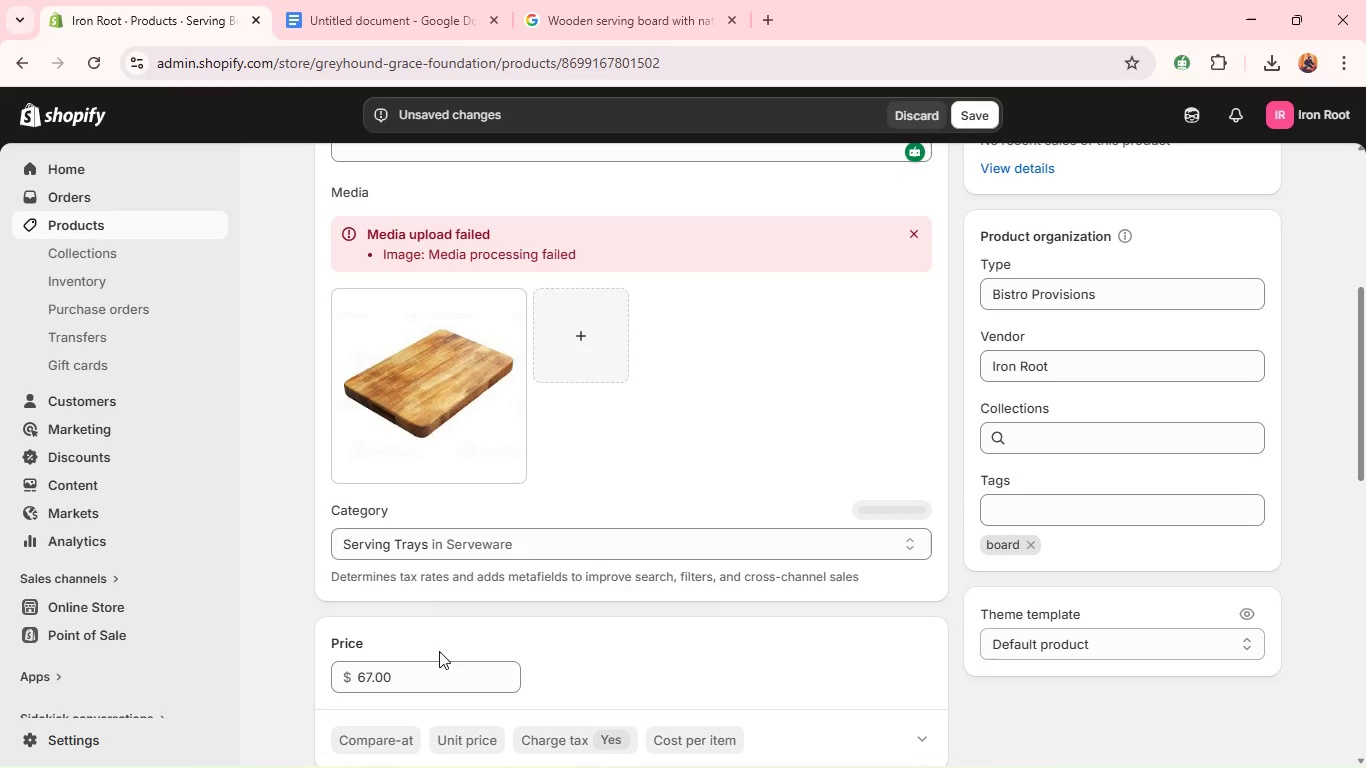 
double_click([426, 681])
 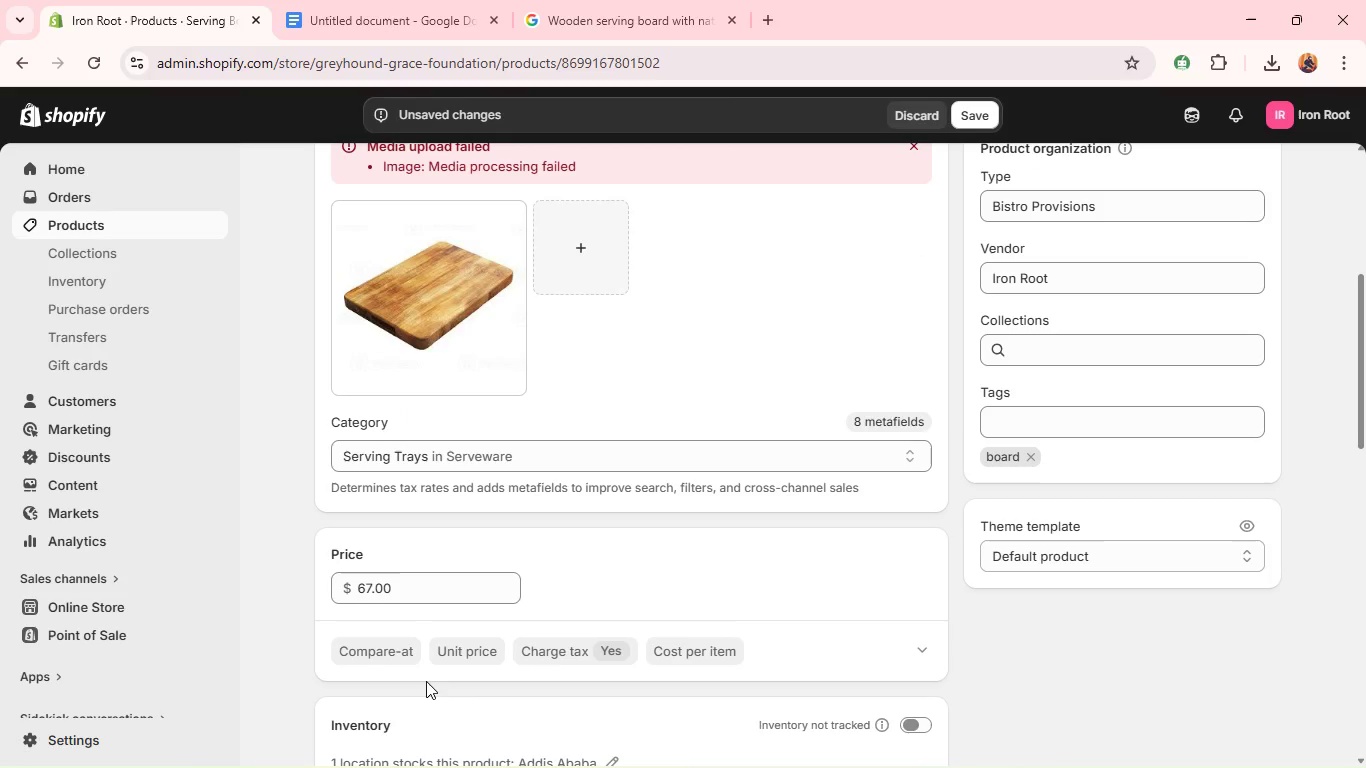 
triple_click([426, 681])
 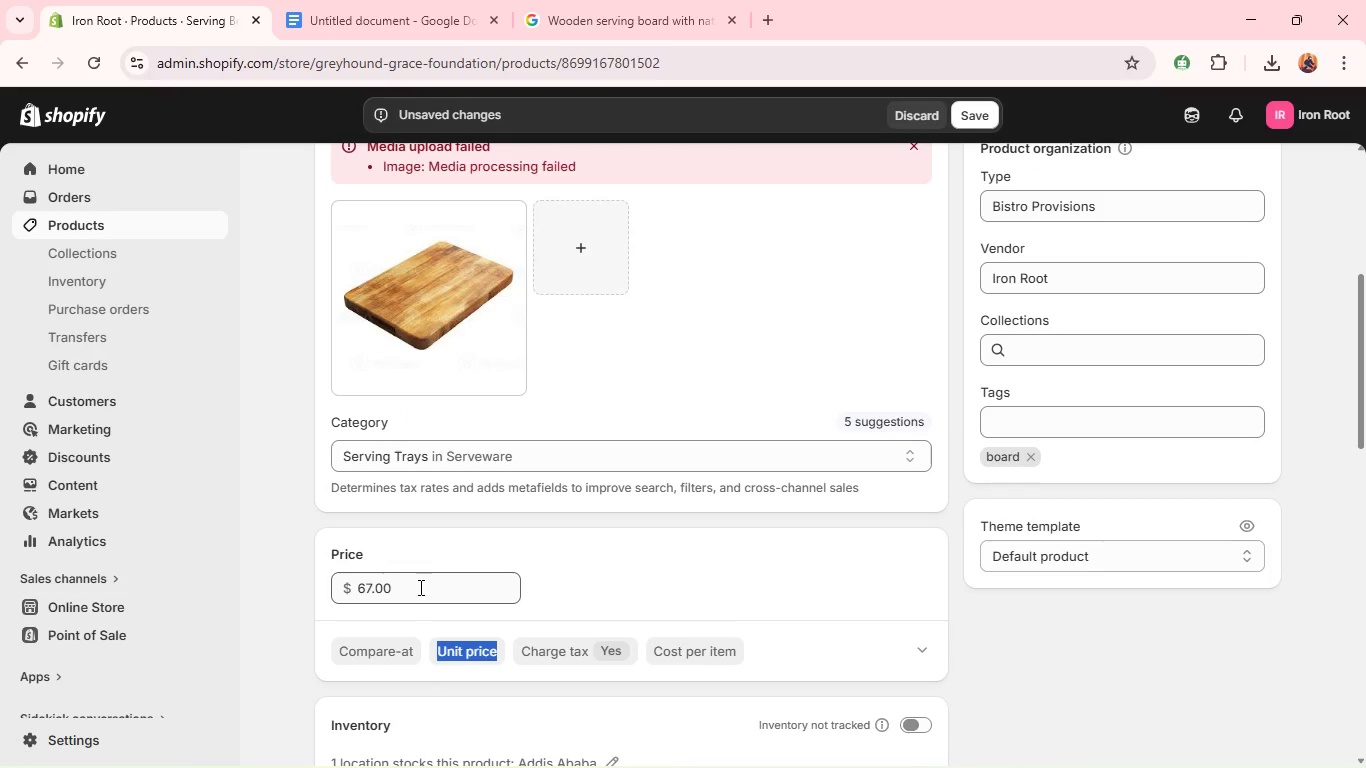 
double_click([419, 587])
 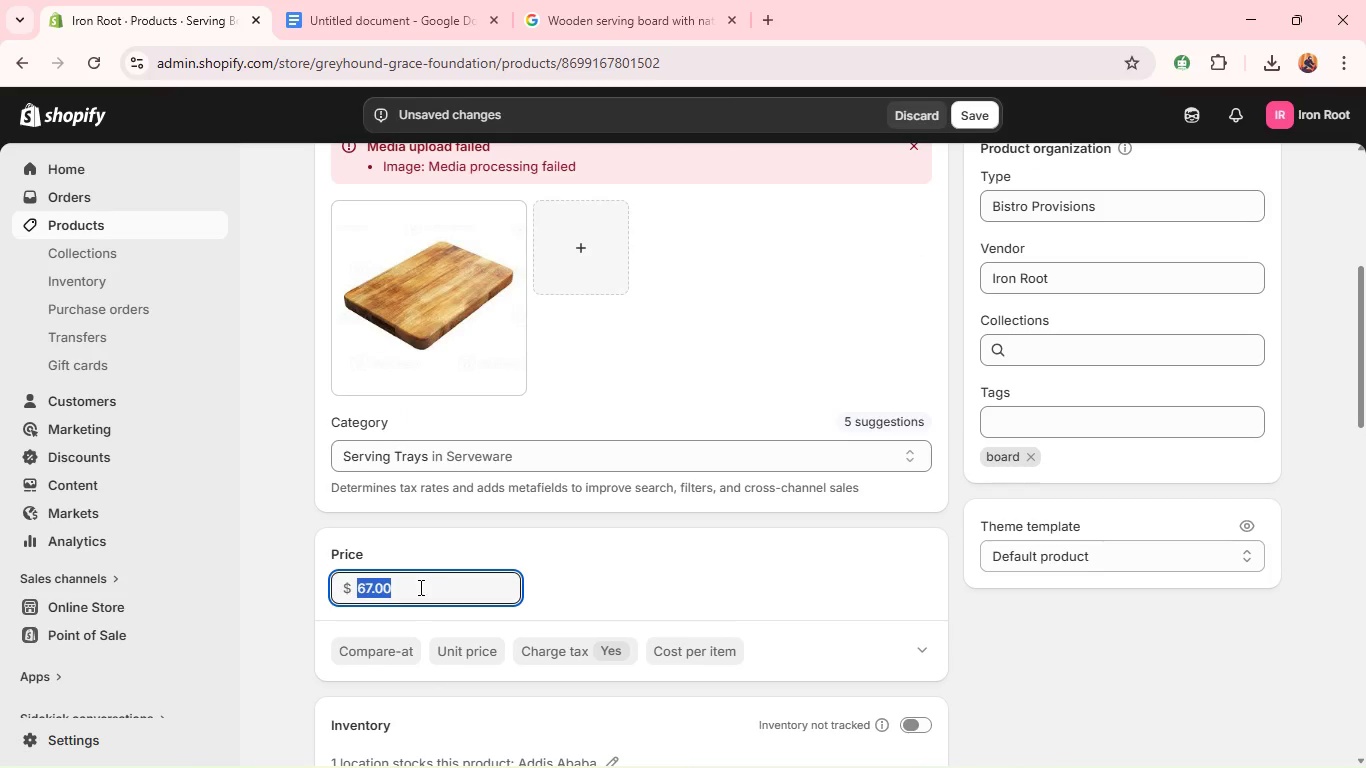 
triple_click([419, 587])
 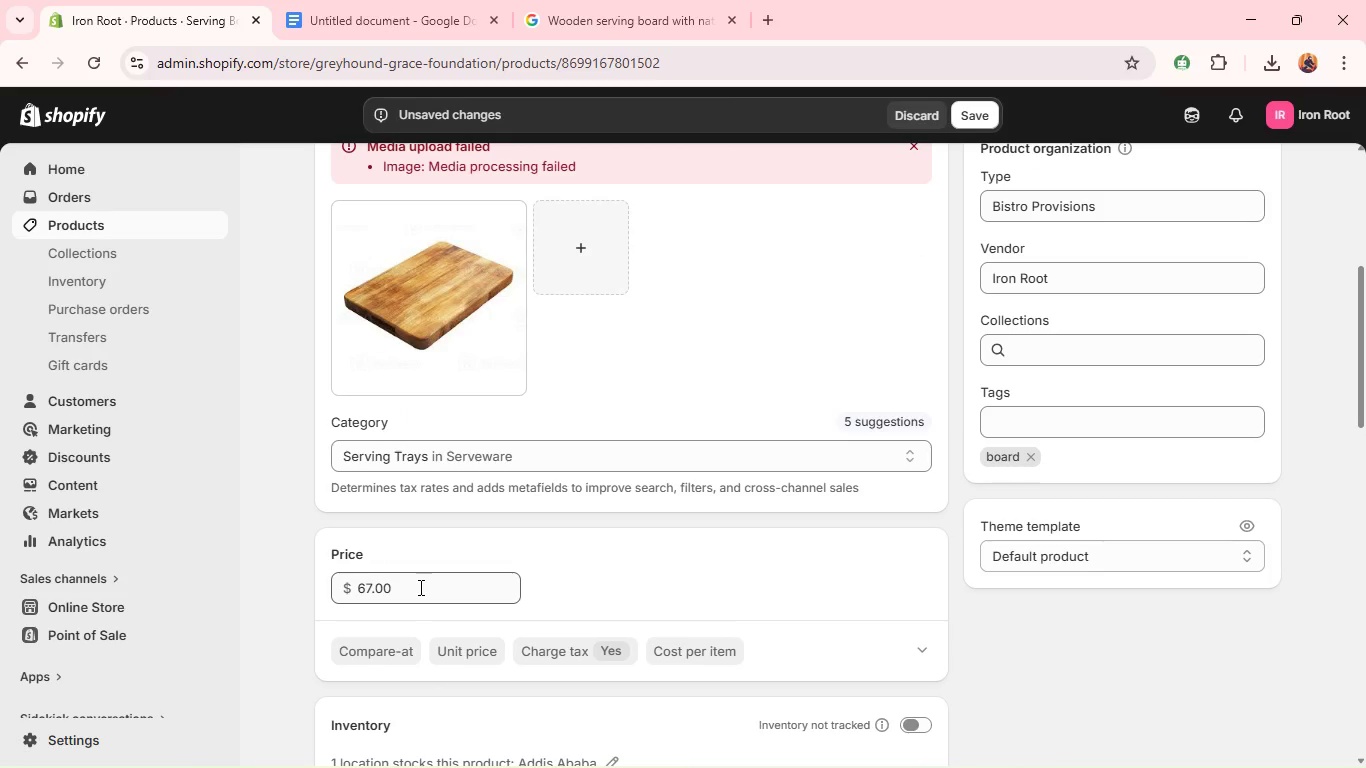 
type(19.99)
 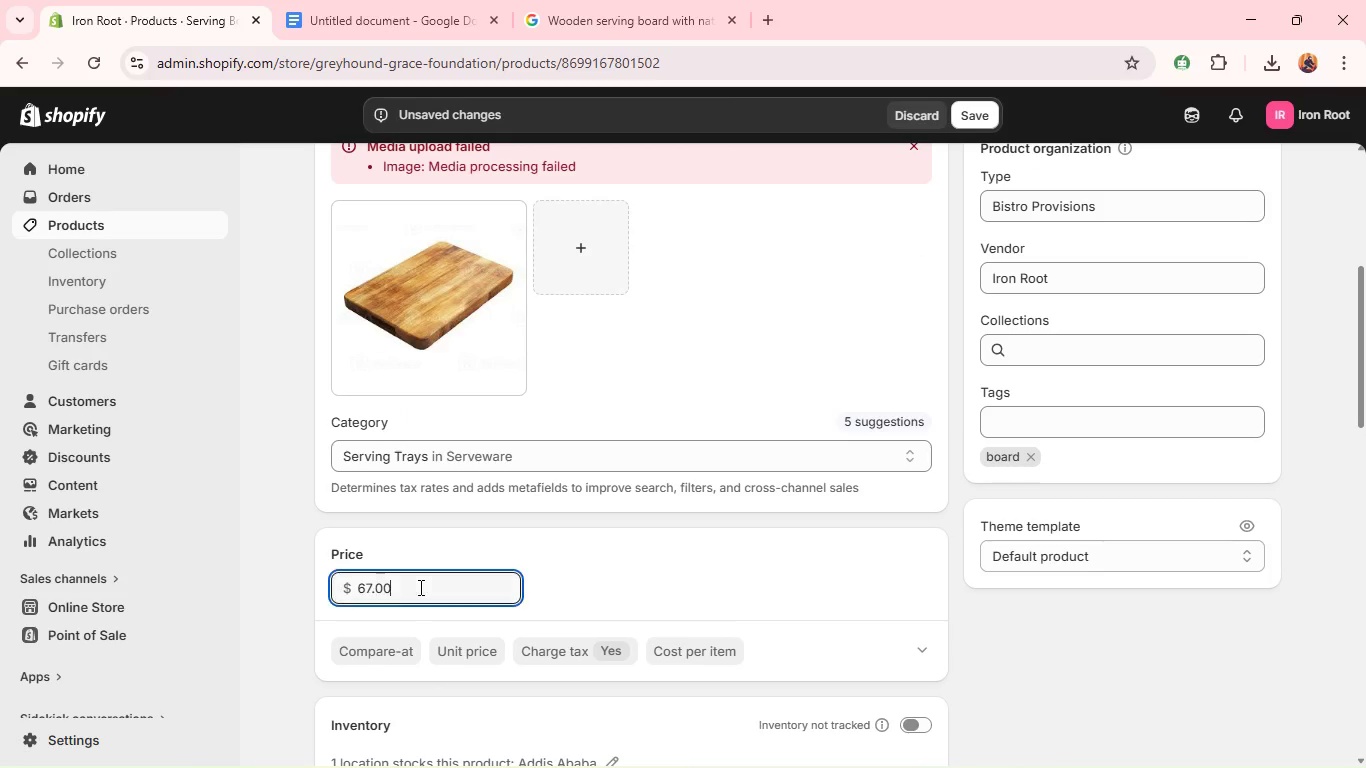 
double_click([419, 587])
 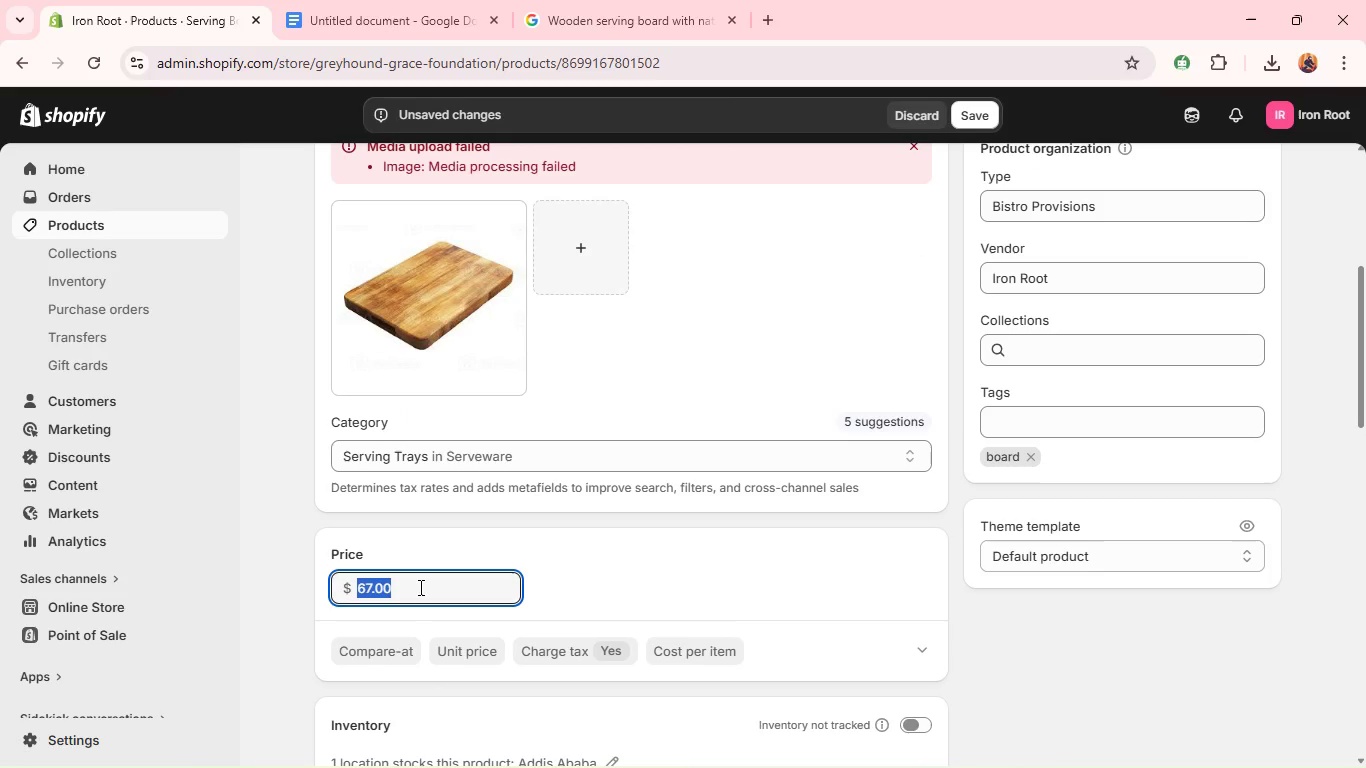 
type(19.99)
 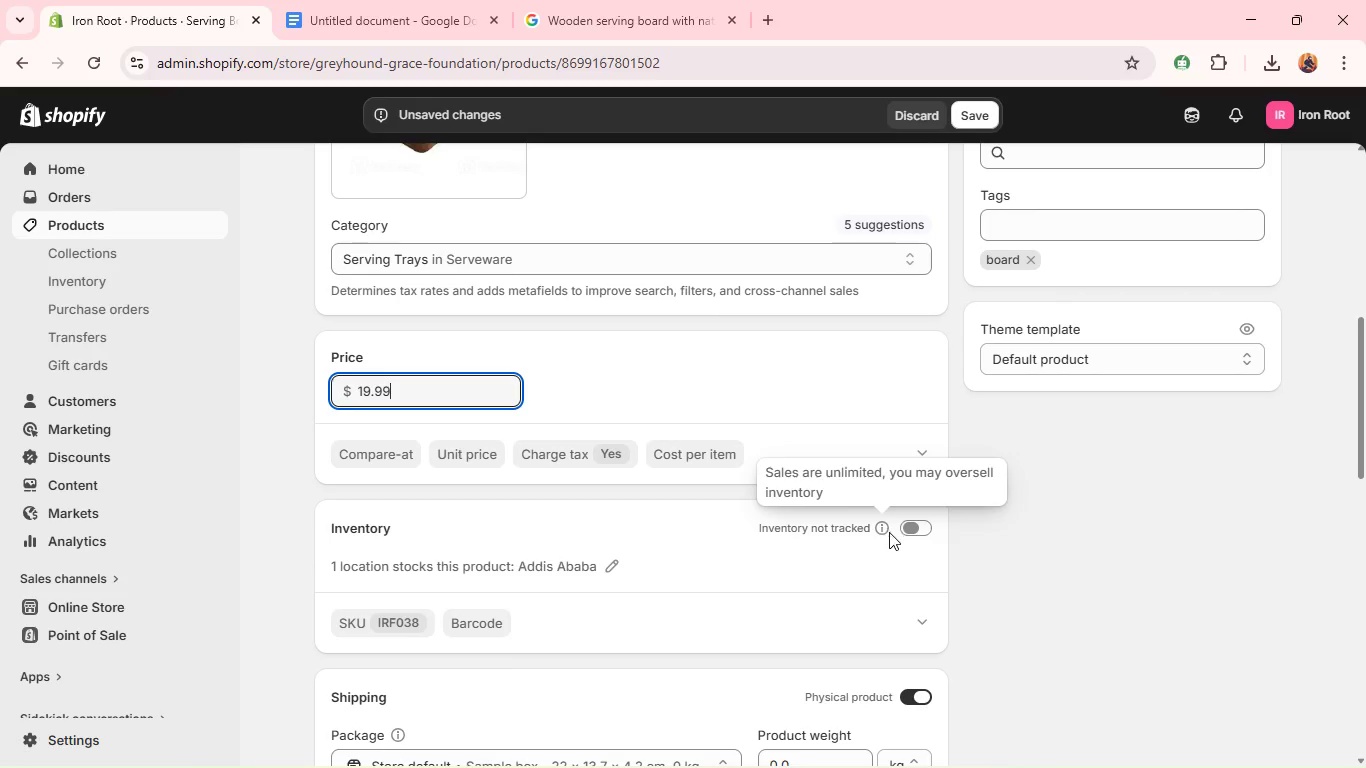 
left_click([905, 526])
 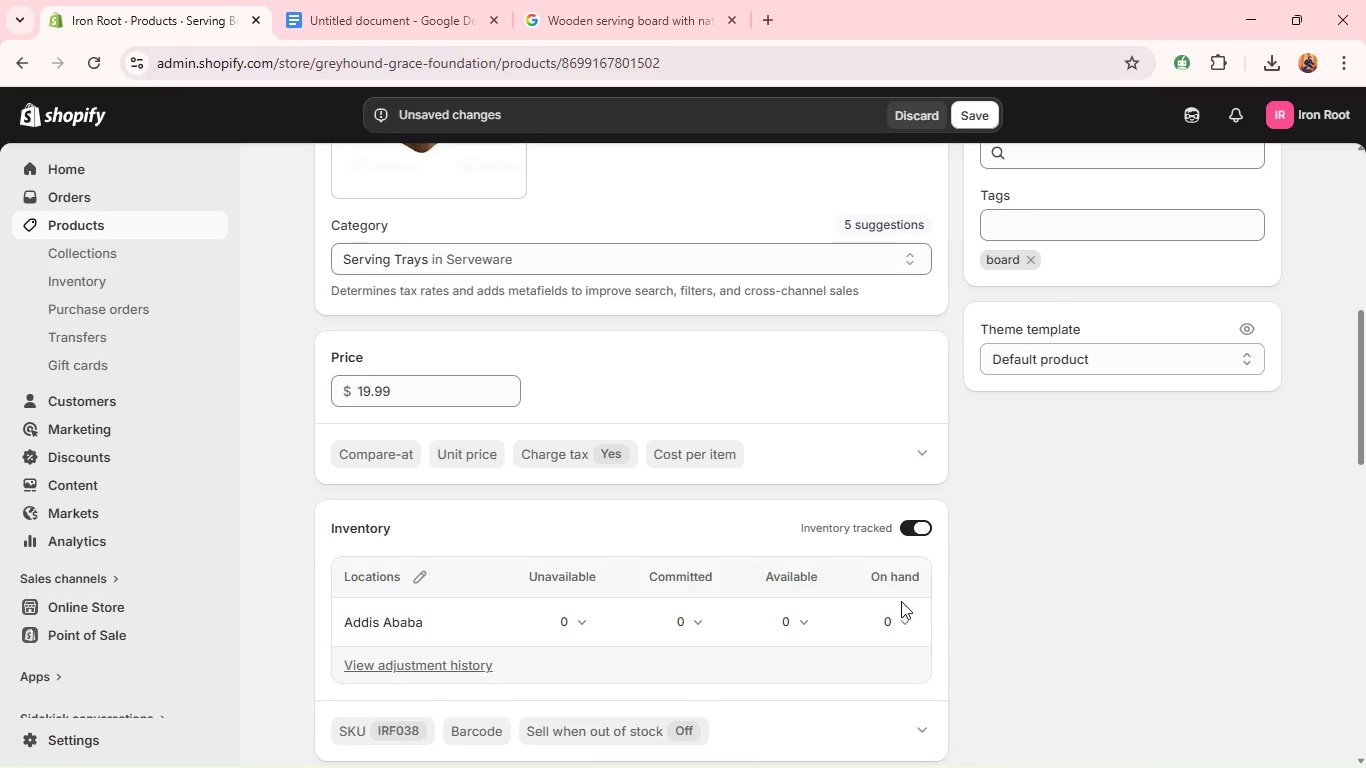 
left_click([899, 623])
 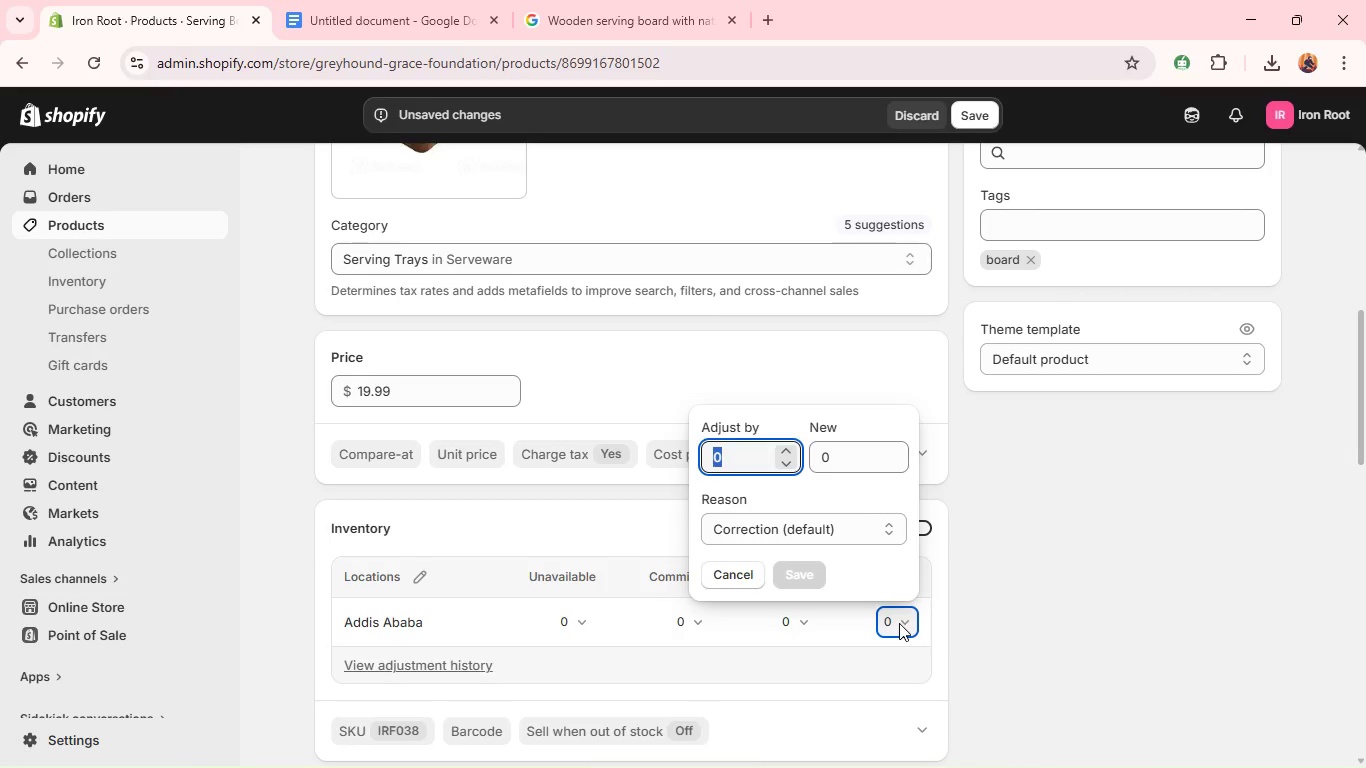 
type(10)
 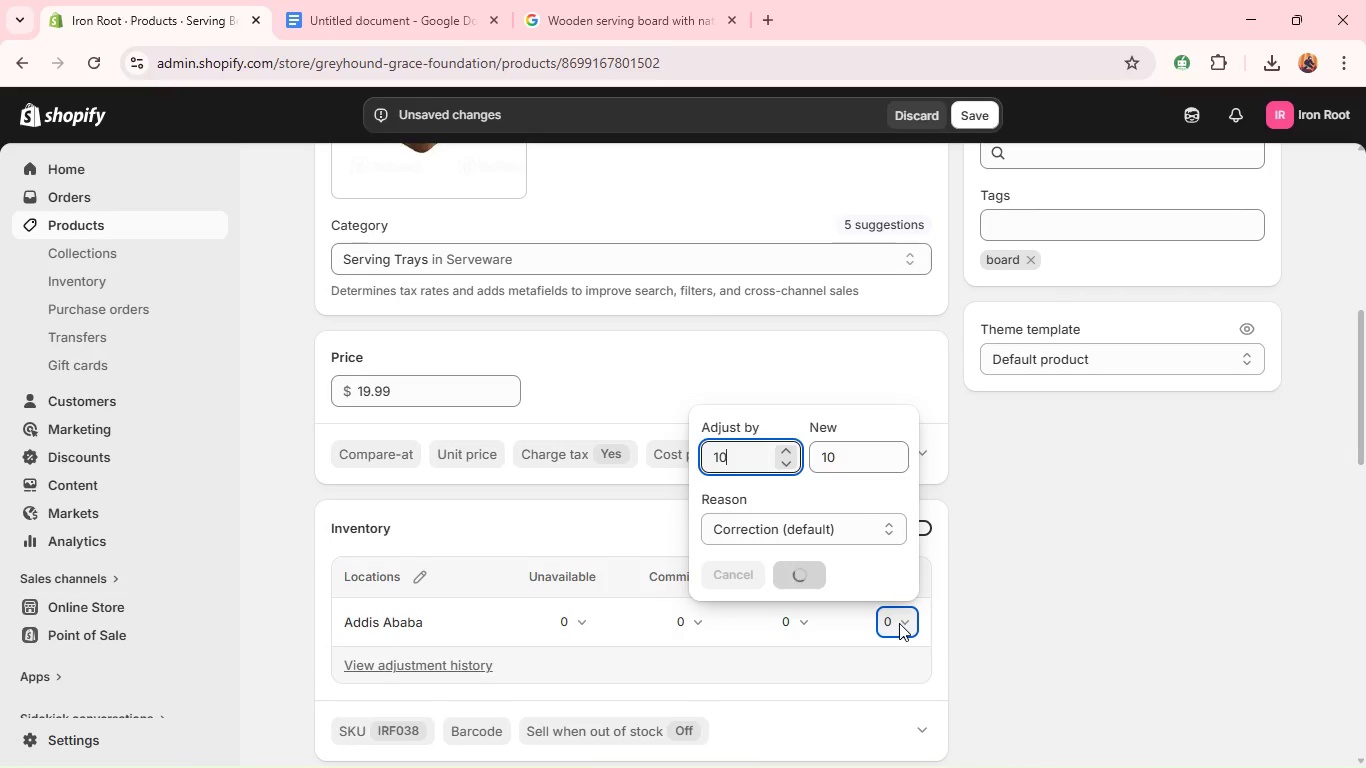 
key(Enter)
 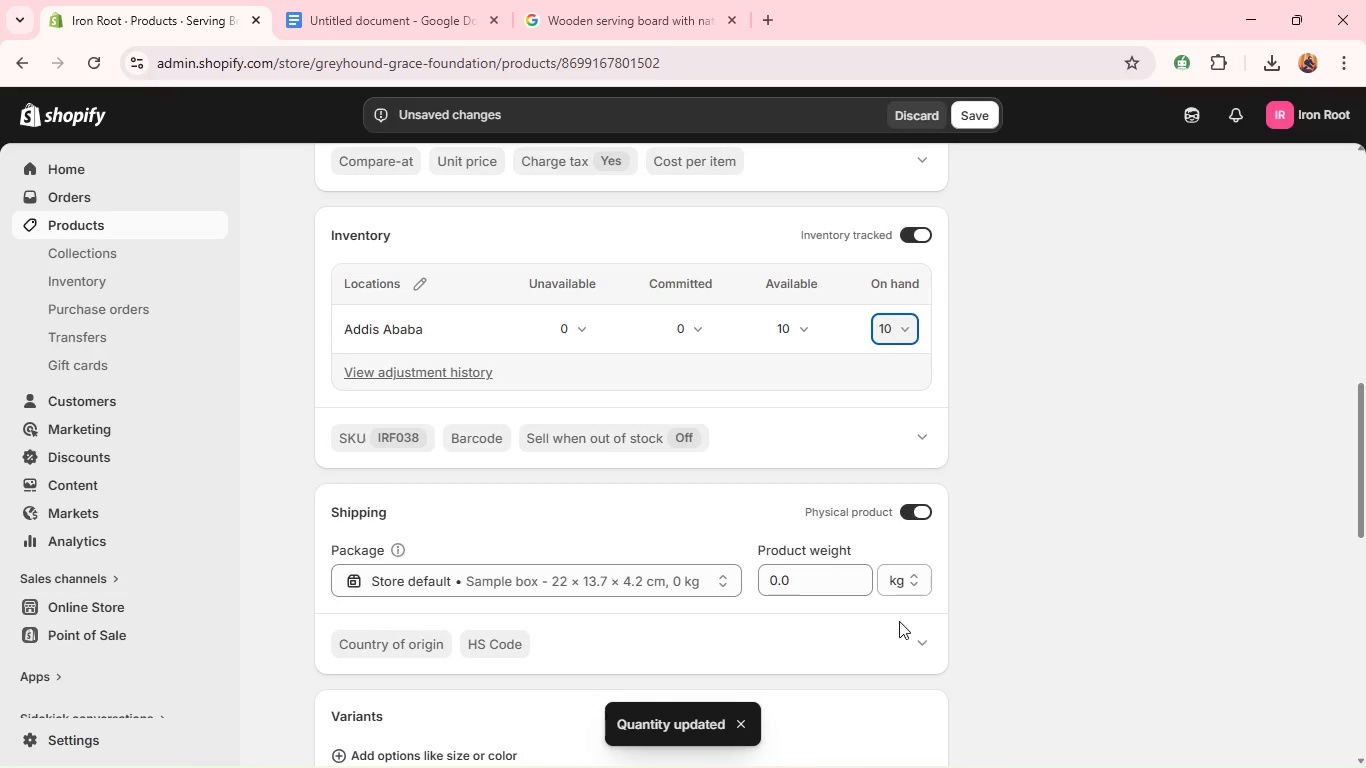 
wait(6.58)
 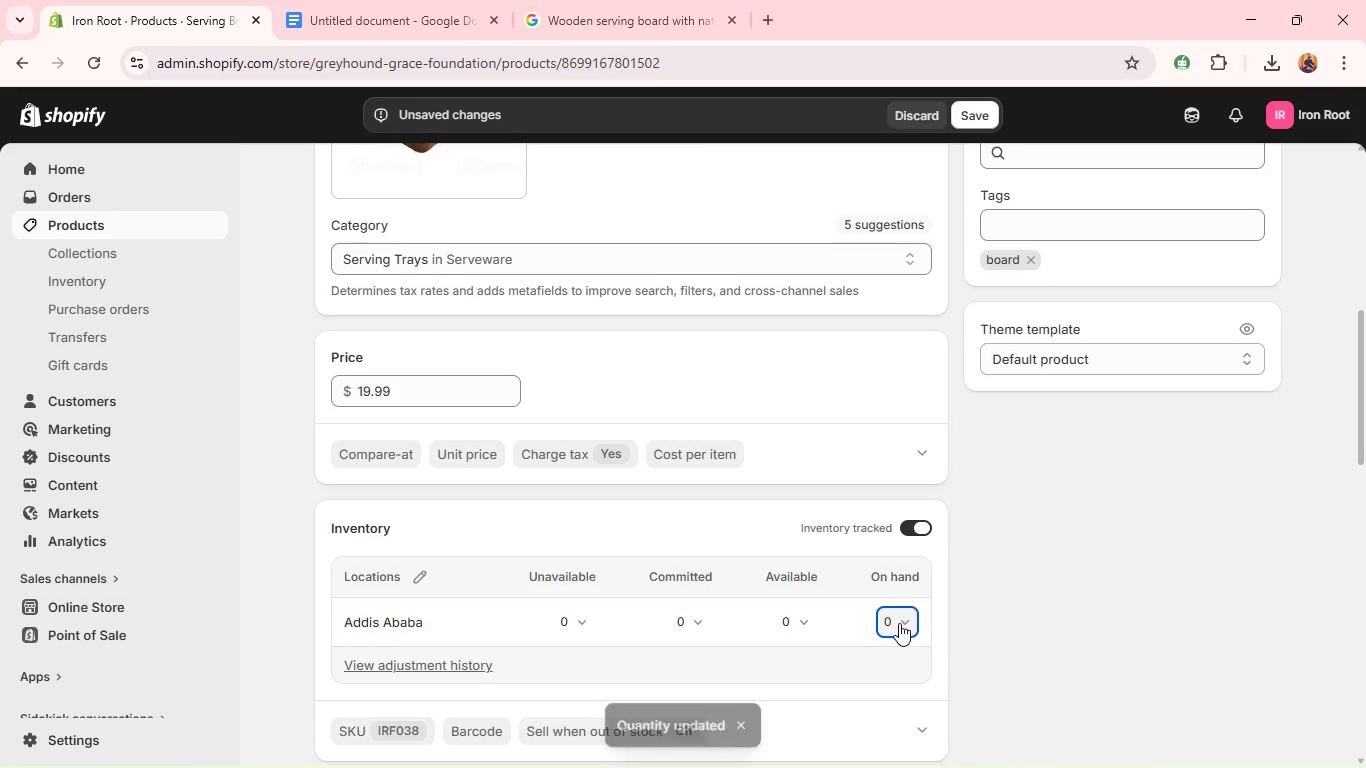 
double_click([816, 588])
 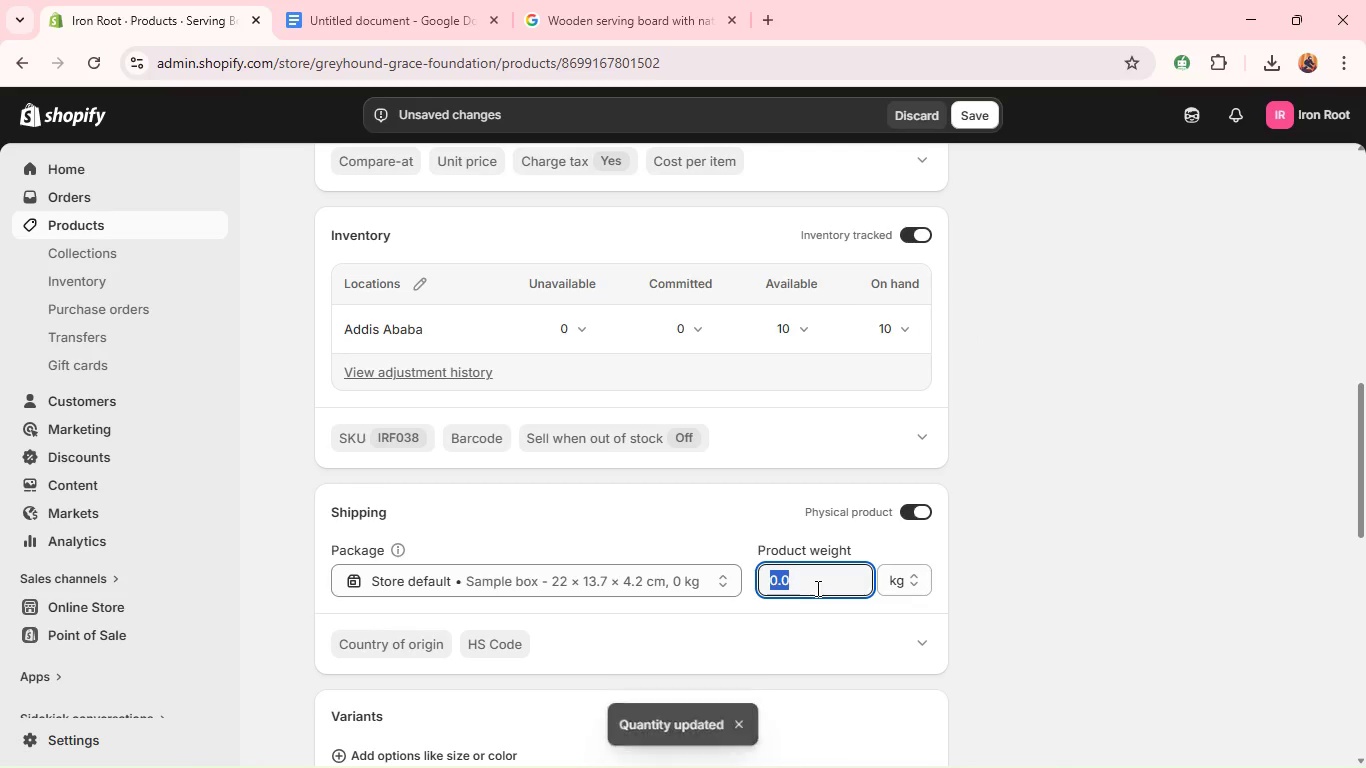 
type(24)
 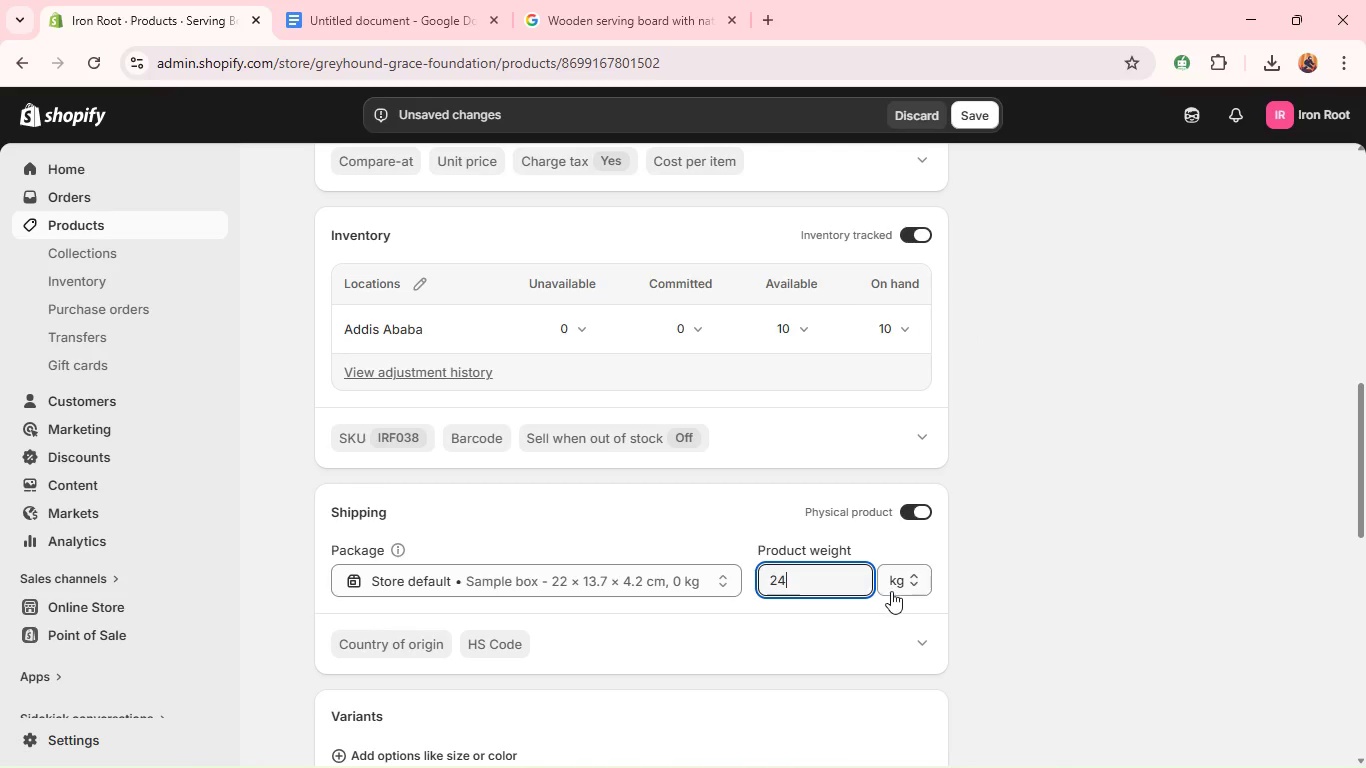 
left_click([897, 588])
 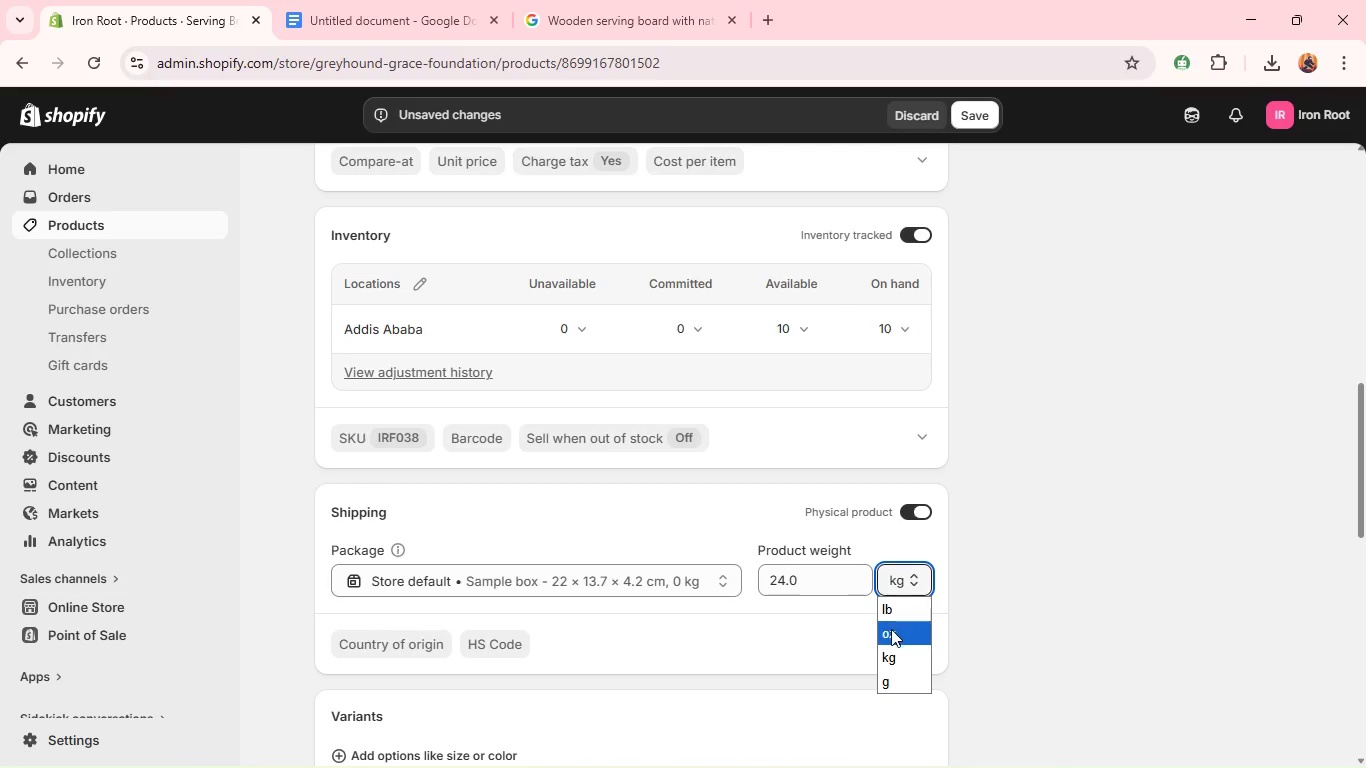 
left_click([890, 633])
 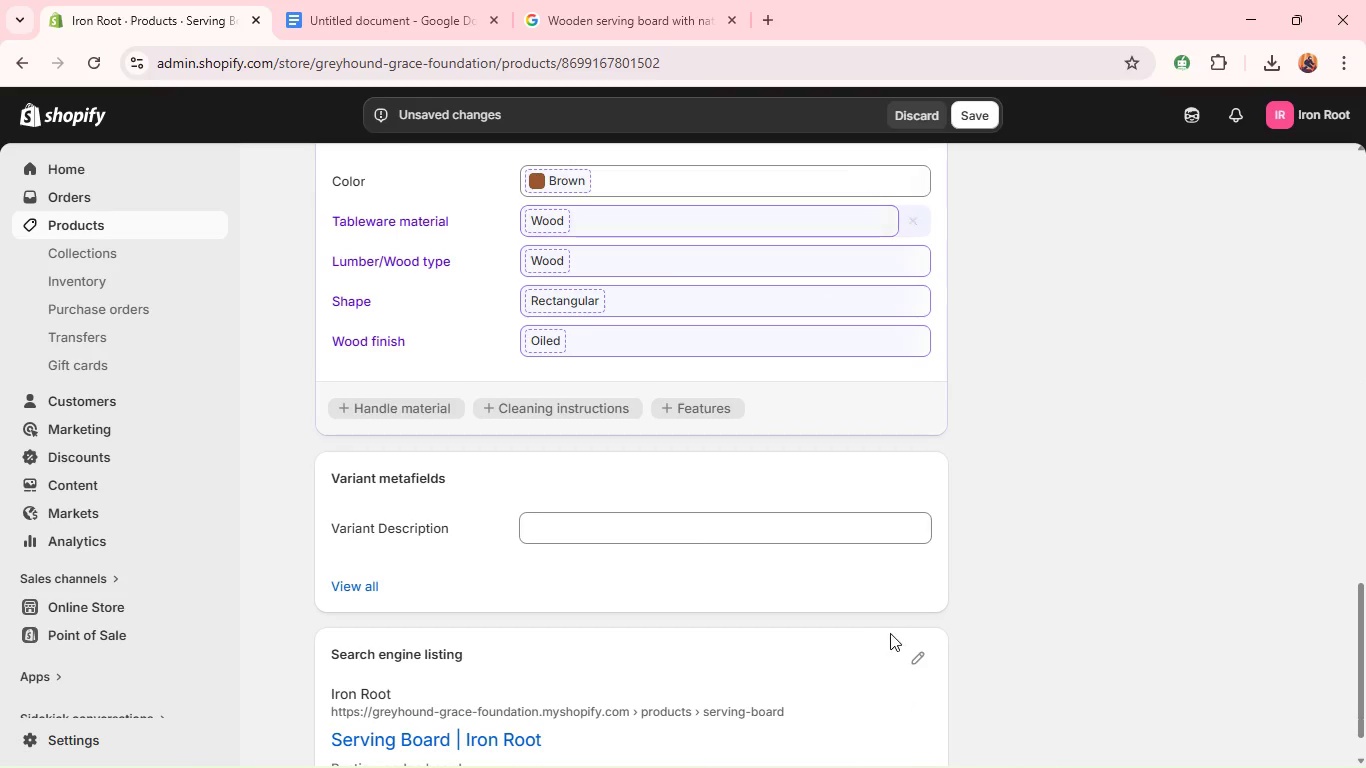 
left_click([916, 527])
 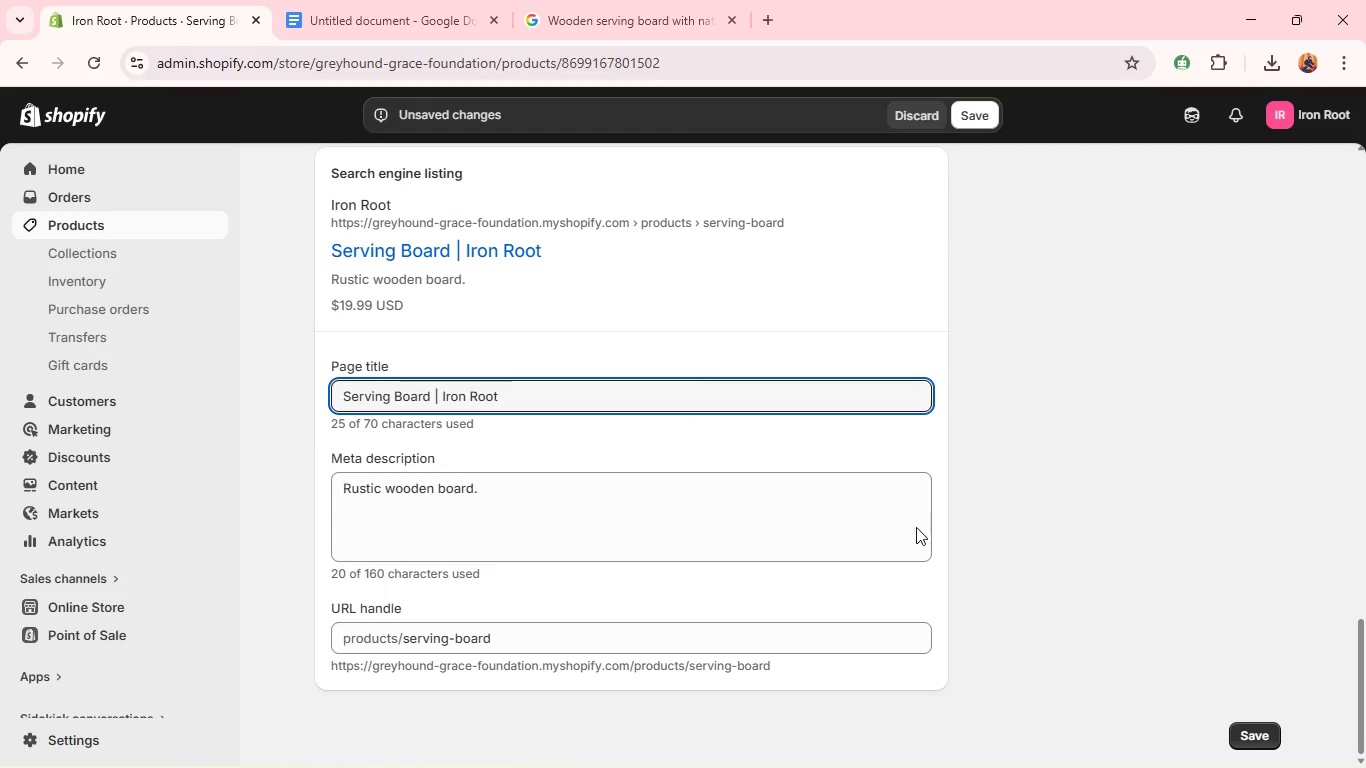 
double_click([891, 501])
 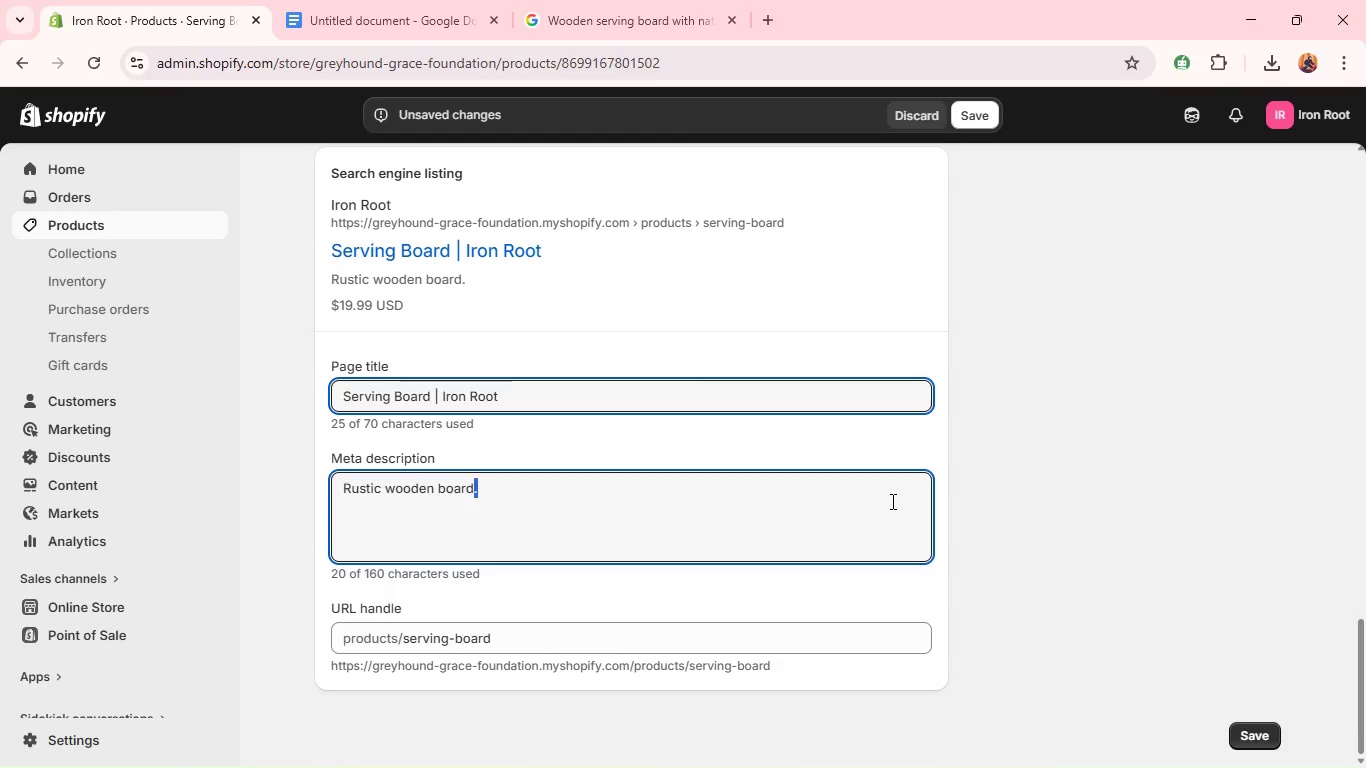 
triple_click([891, 501])
 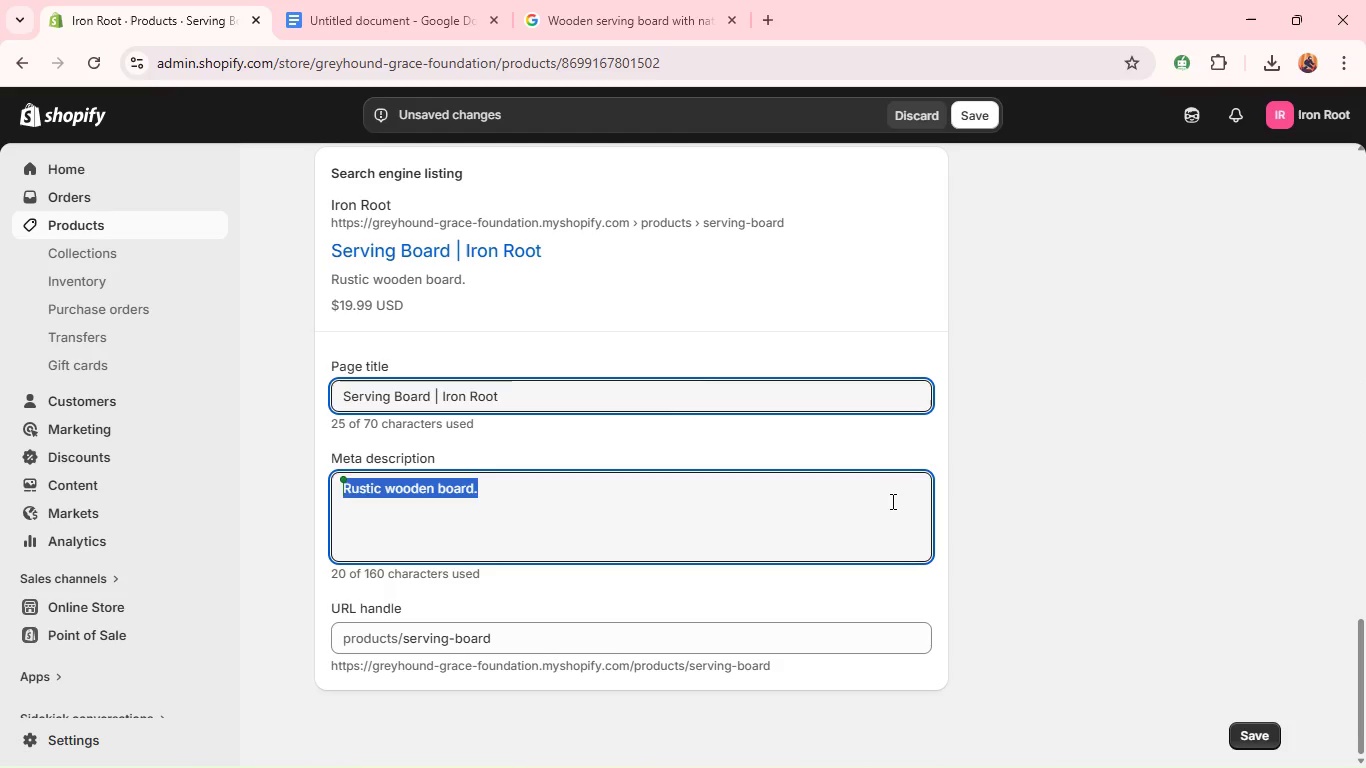 
triple_click([891, 501])
 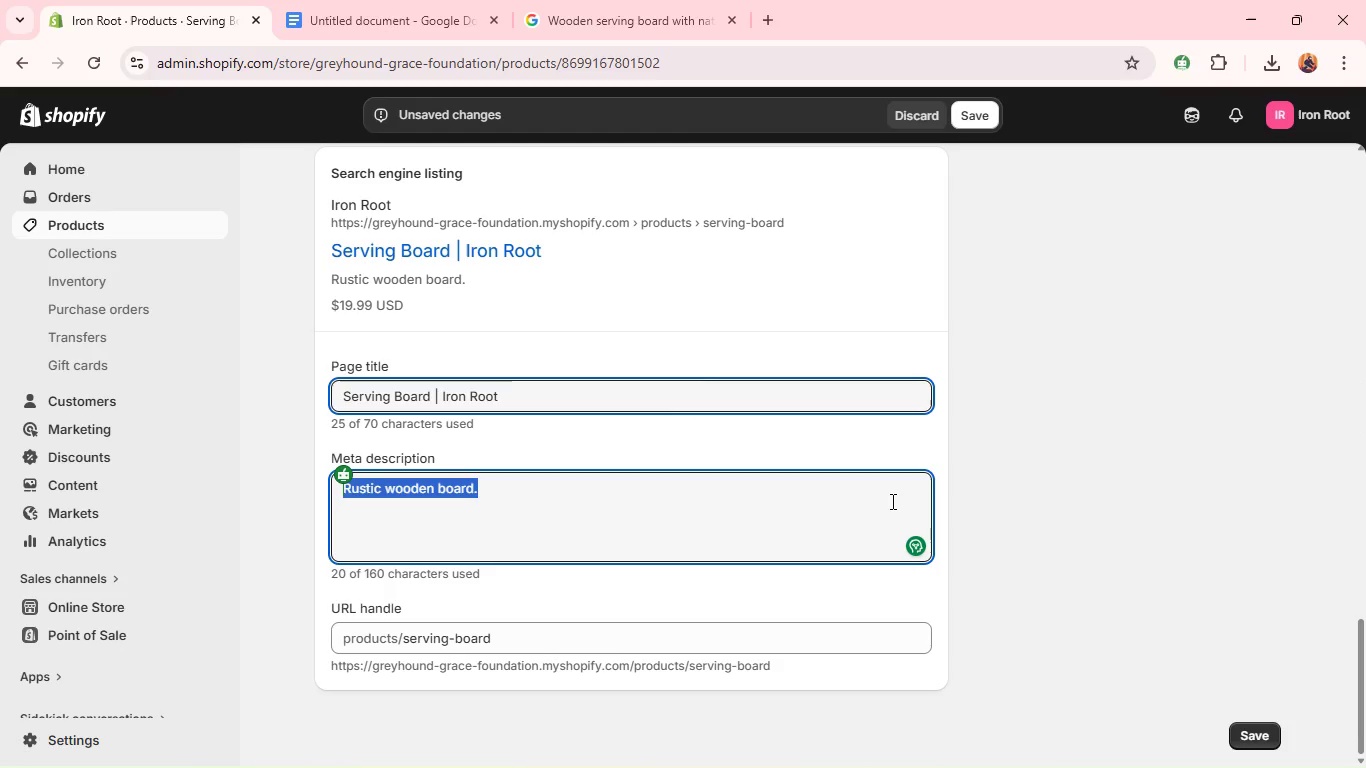 
key(Shift+ShiftLeft)
 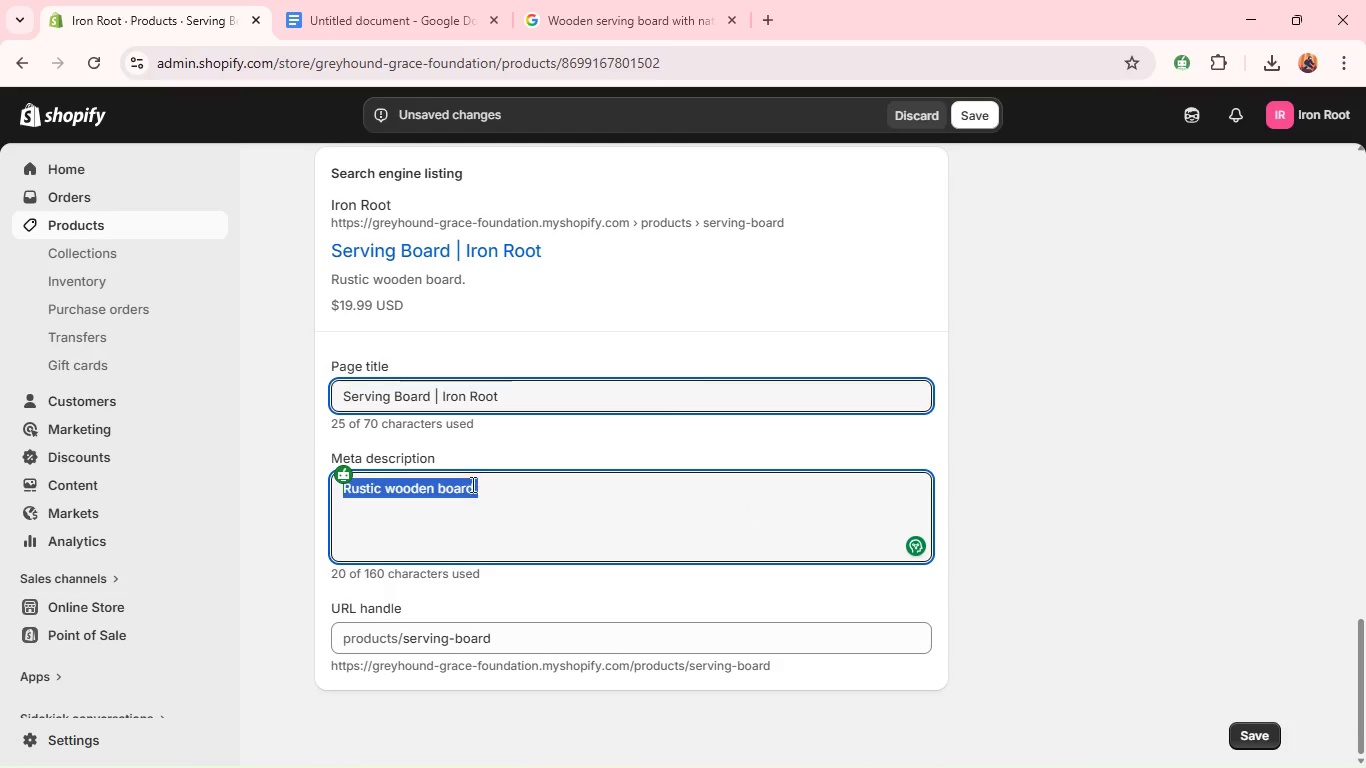 
double_click([467, 479])
 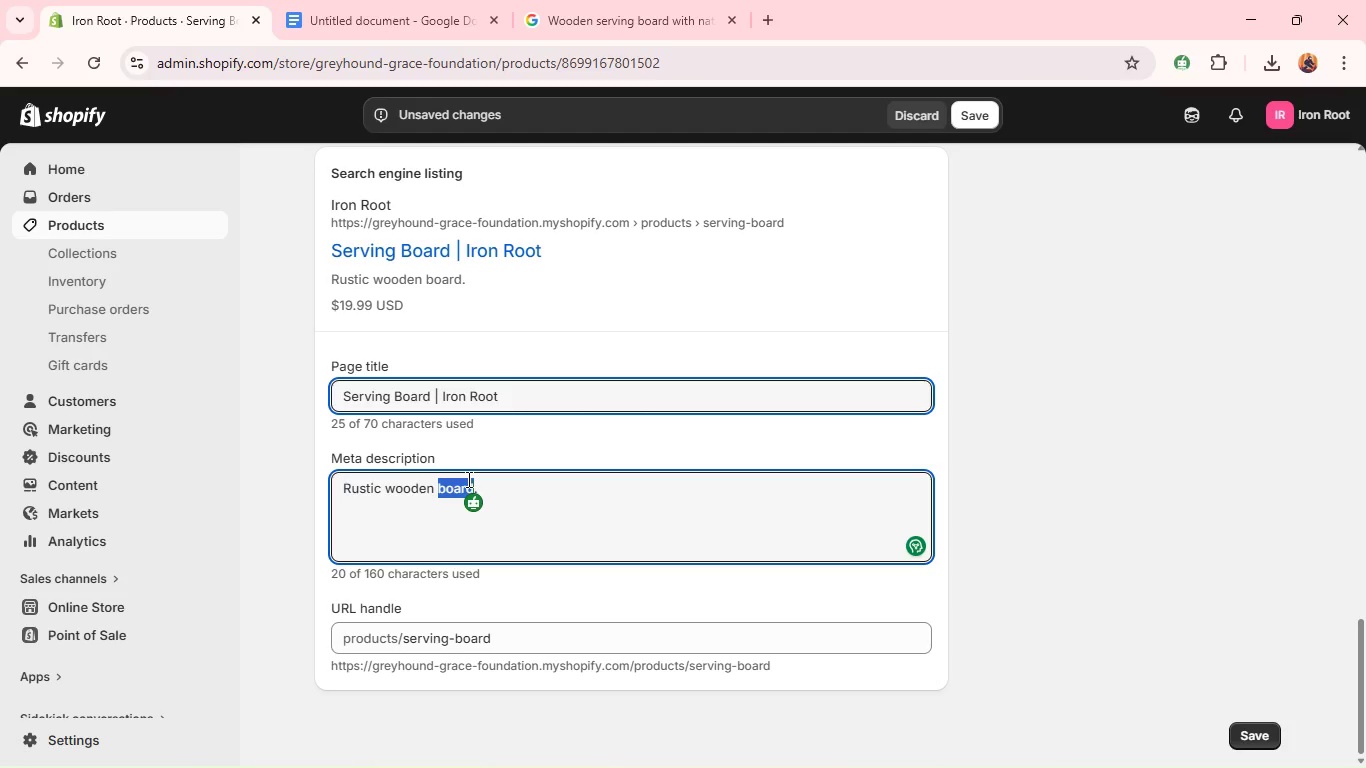 
type(Serving board for elegant food presentation)
 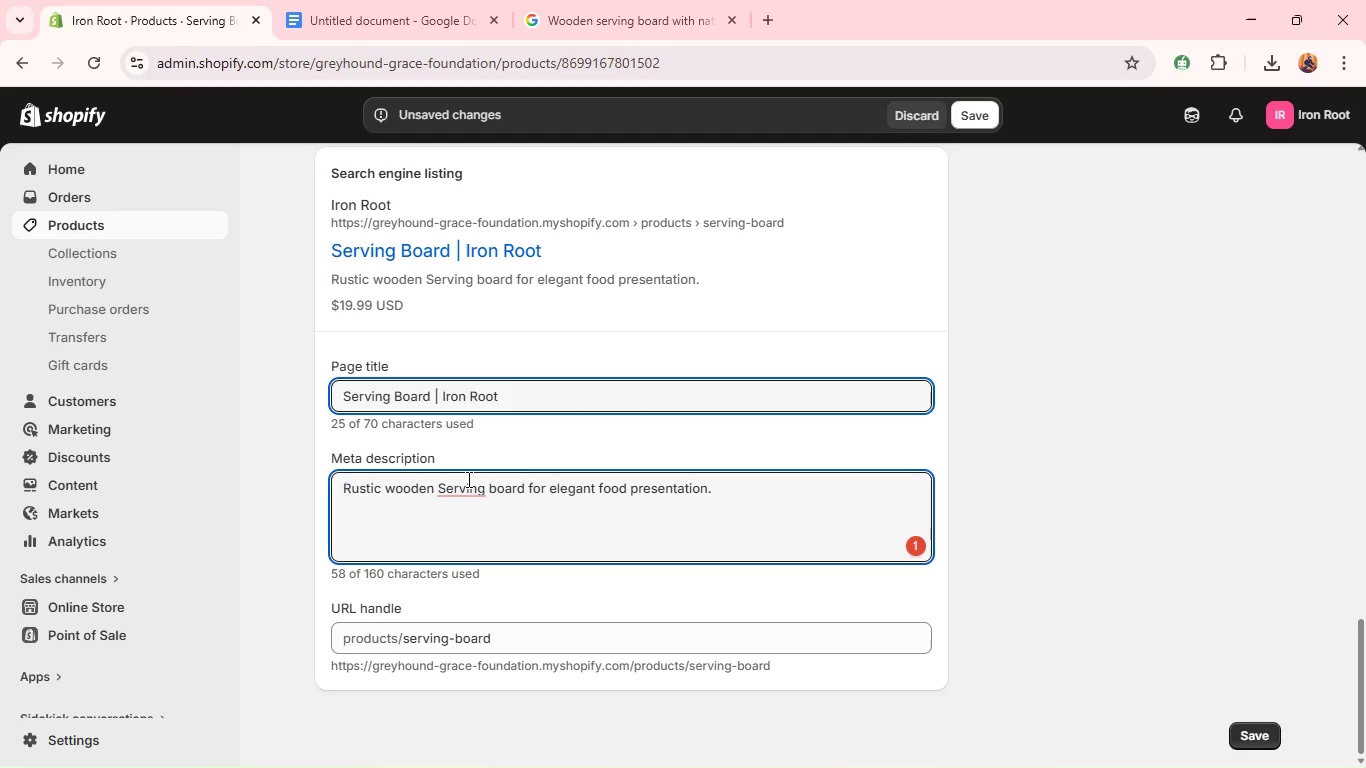 
wait(7.67)
 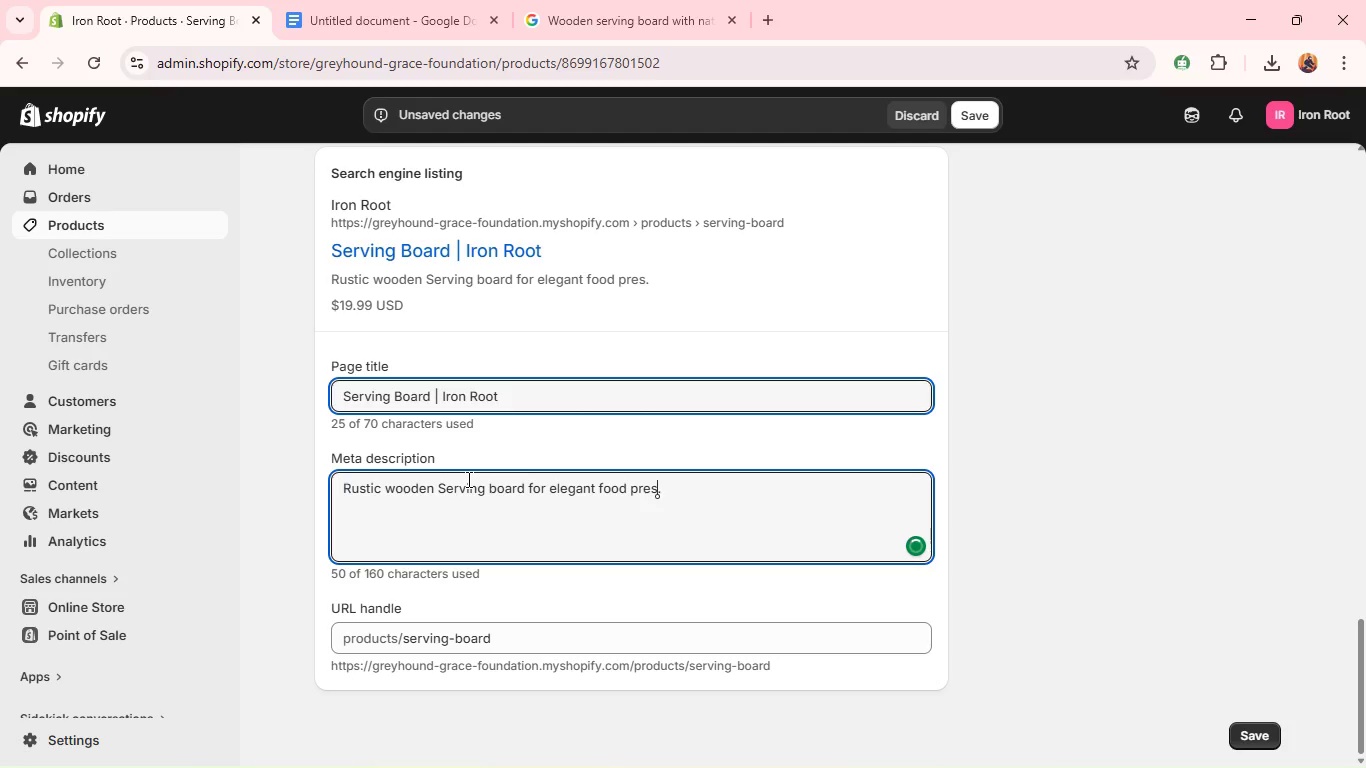 
left_click([472, 492])
 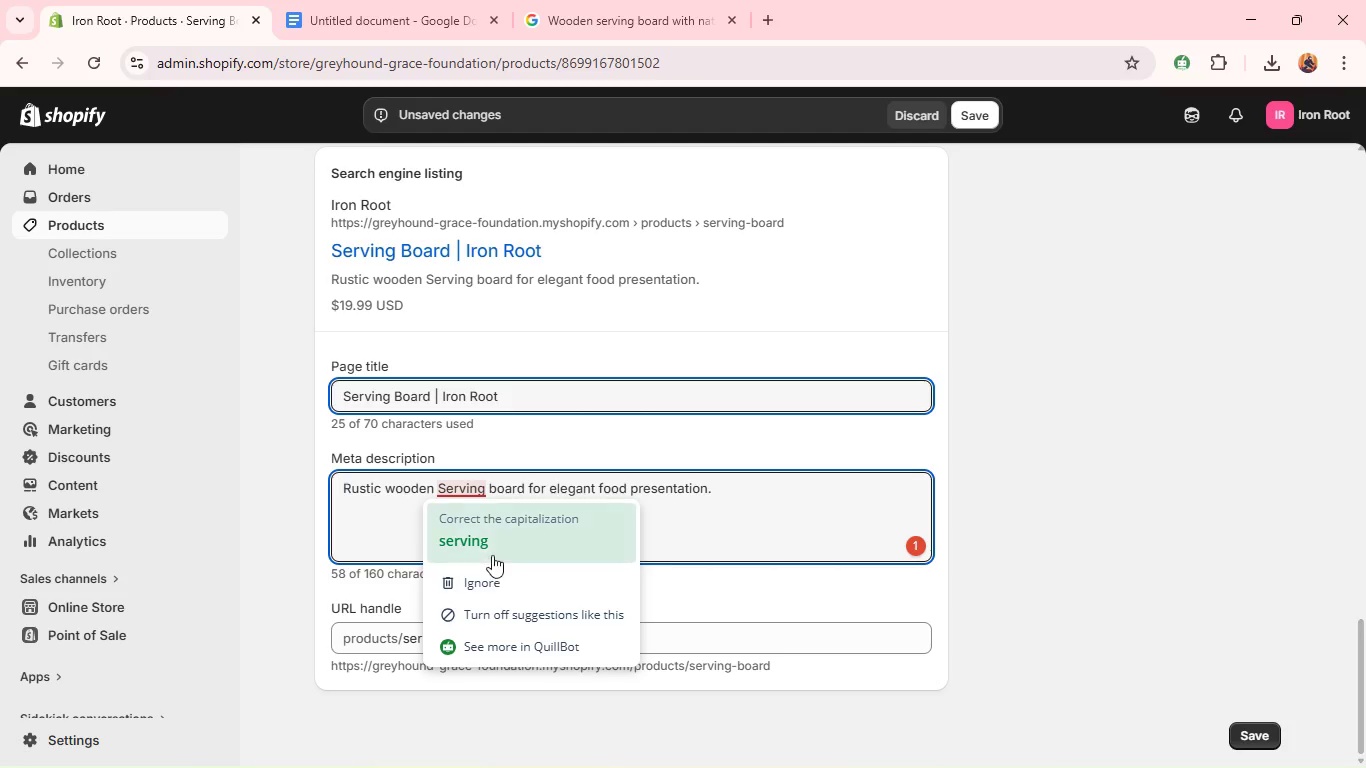 
left_click([491, 555])
 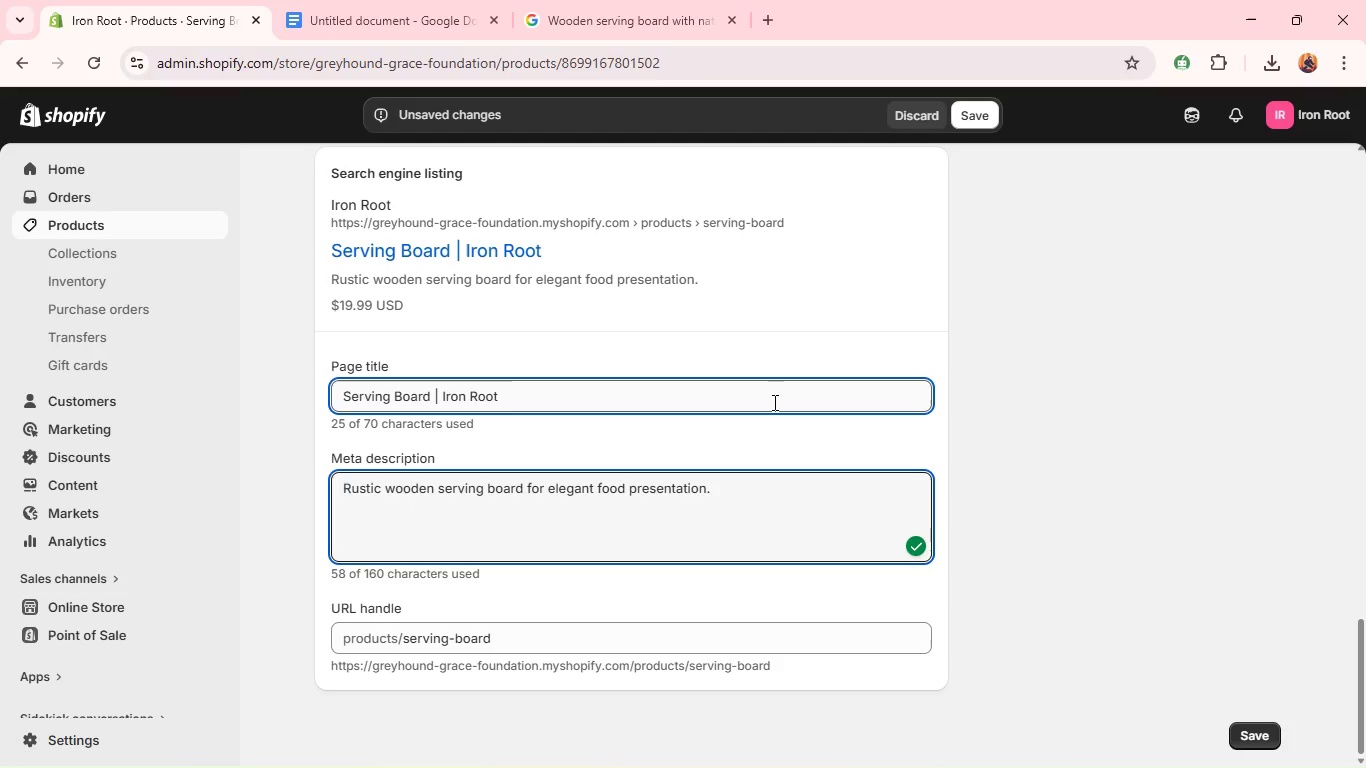 
scroll: coordinate [778, 390], scroll_direction: up, amount: 9.0
 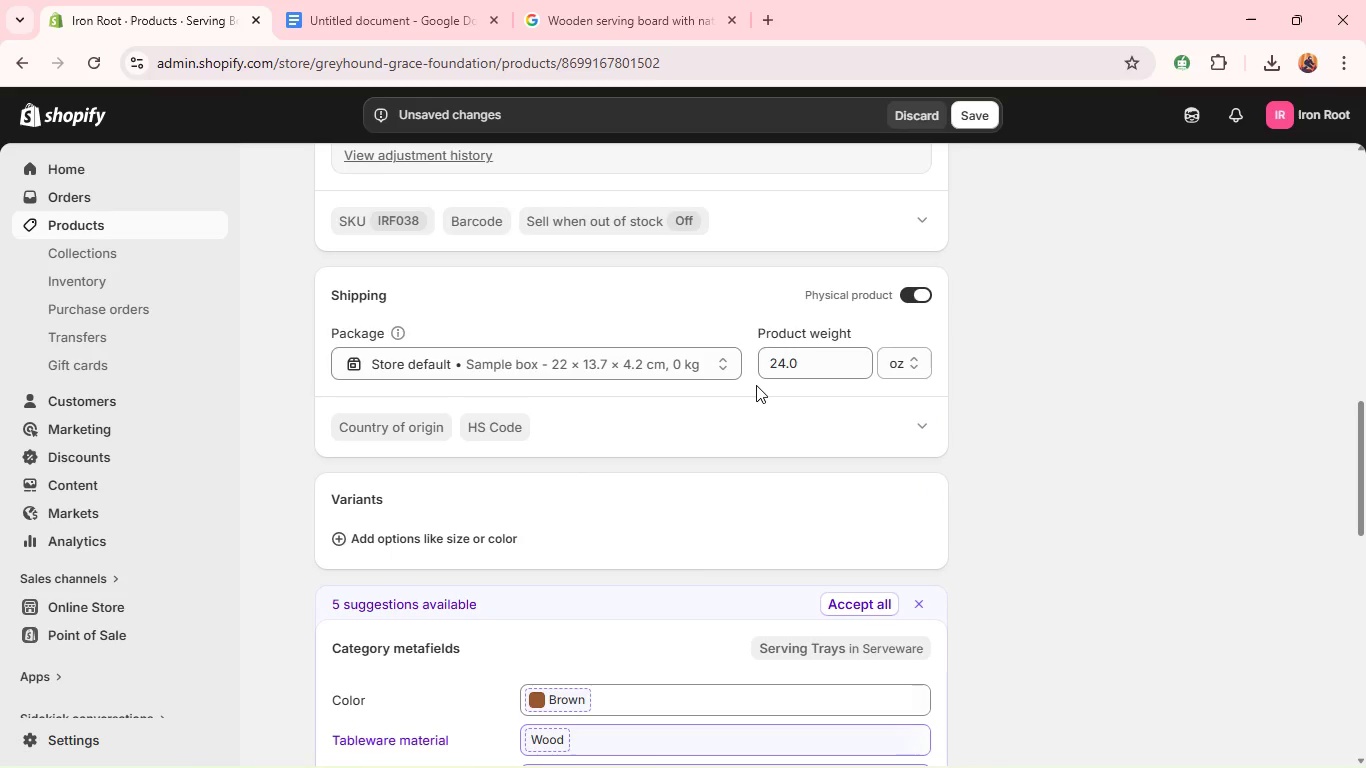 
wait(7.77)
 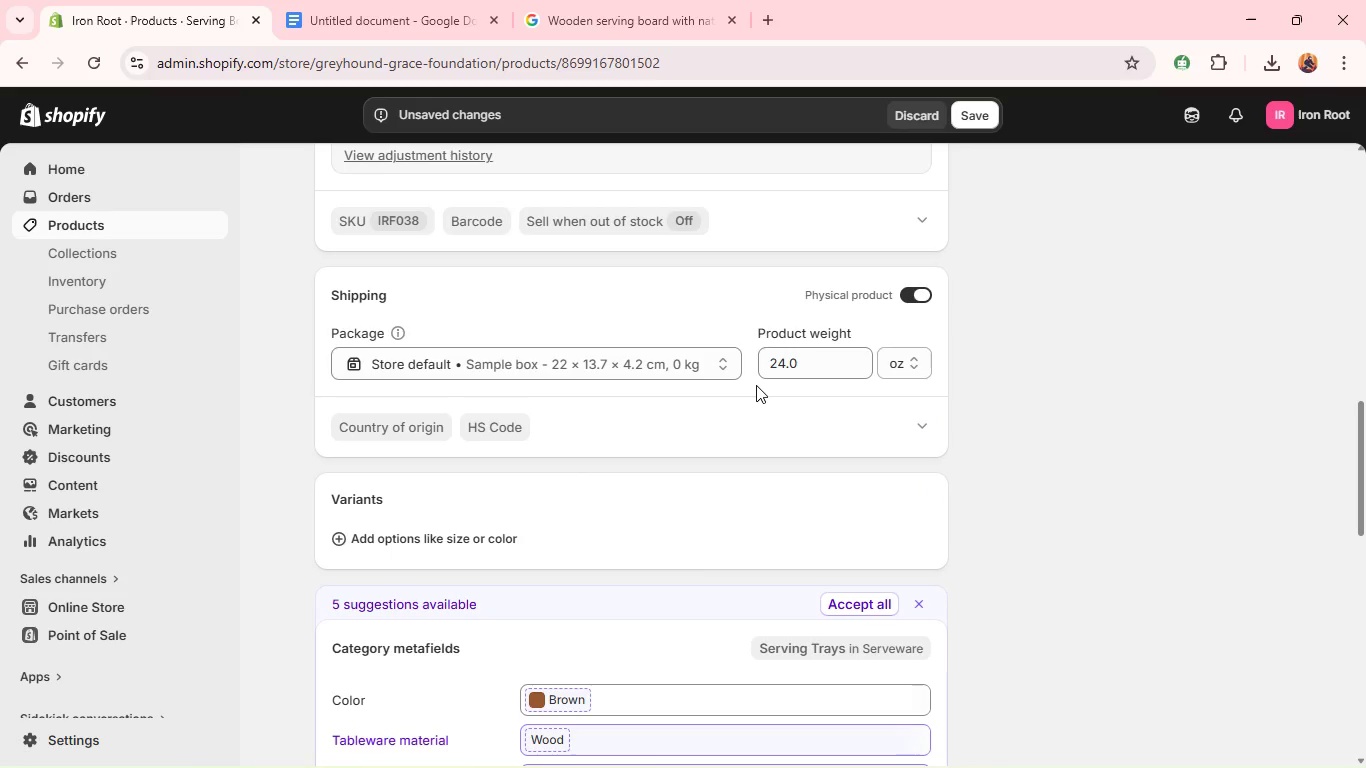 
scroll: coordinate [1097, 294], scroll_direction: up, amount: 8.0
 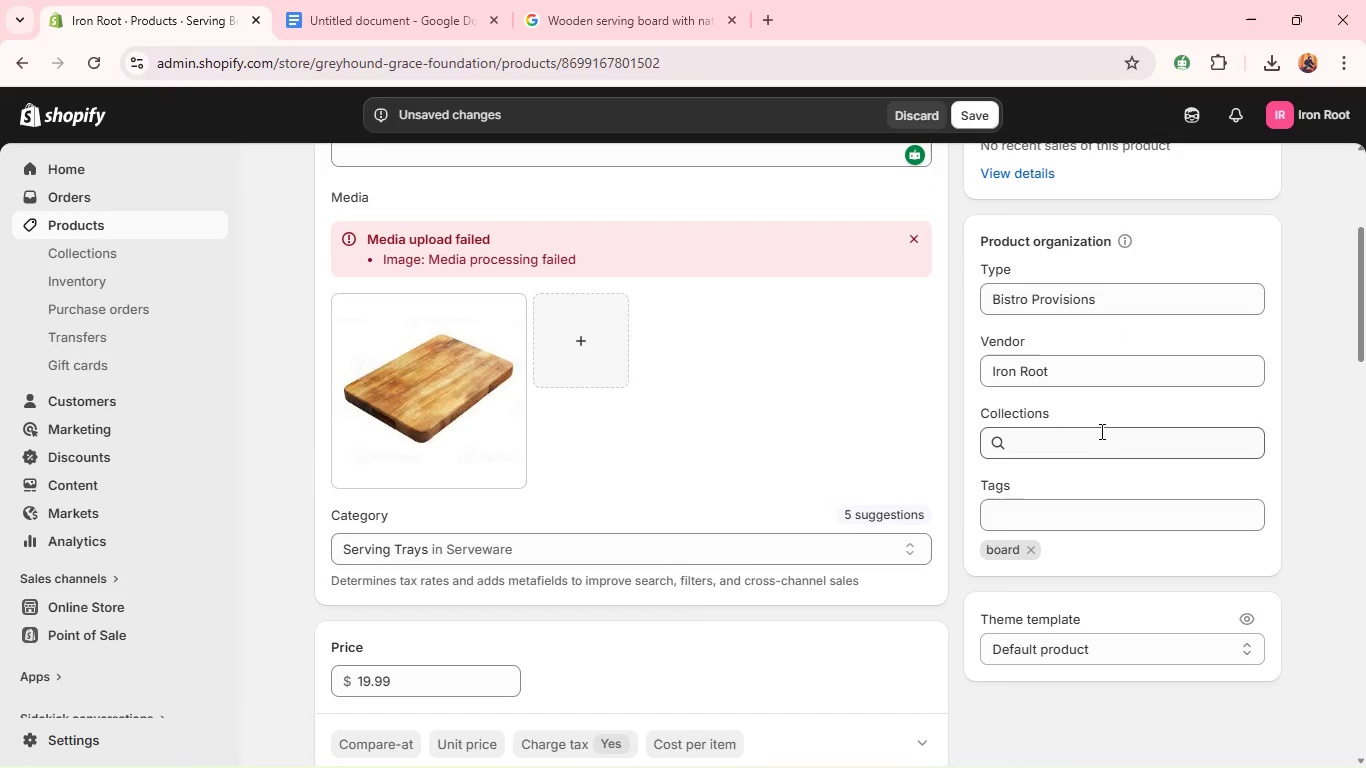 
left_click([1100, 430])
 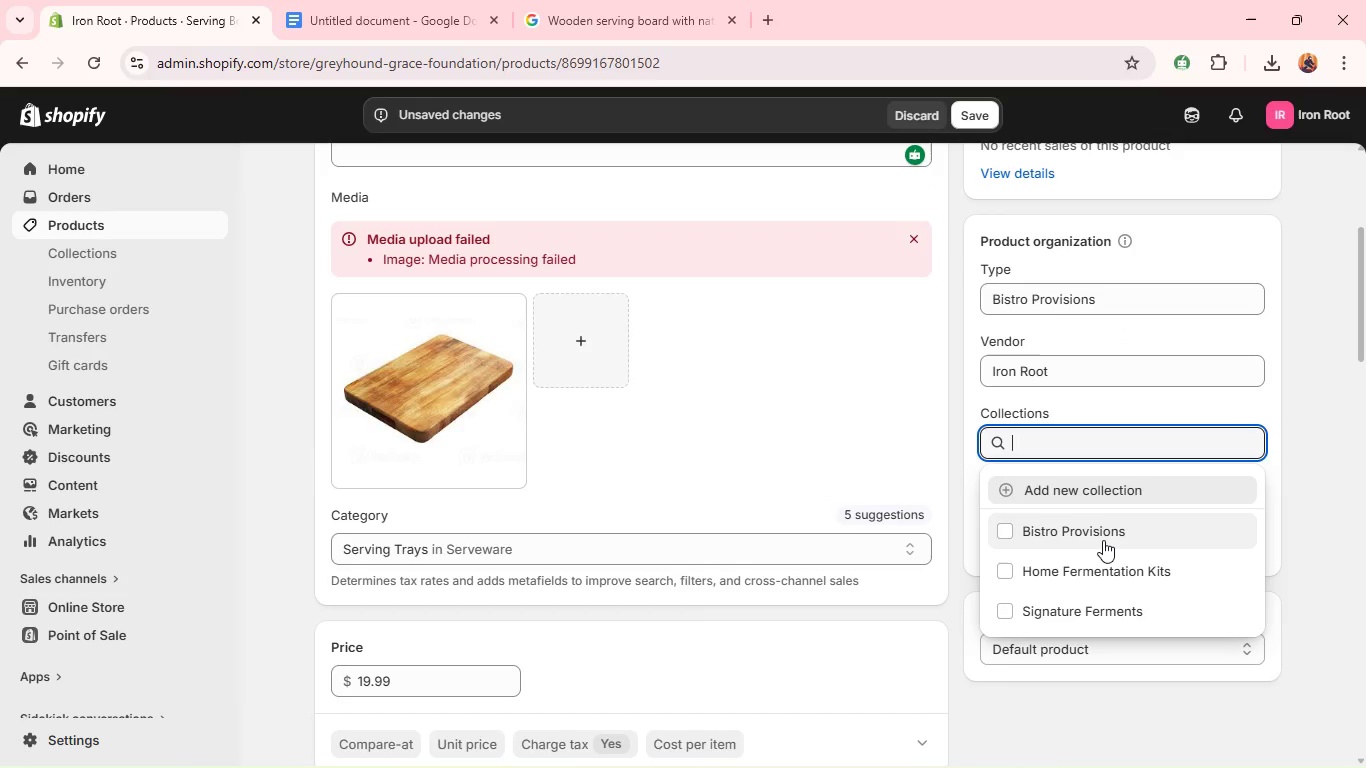 
left_click([1103, 540])
 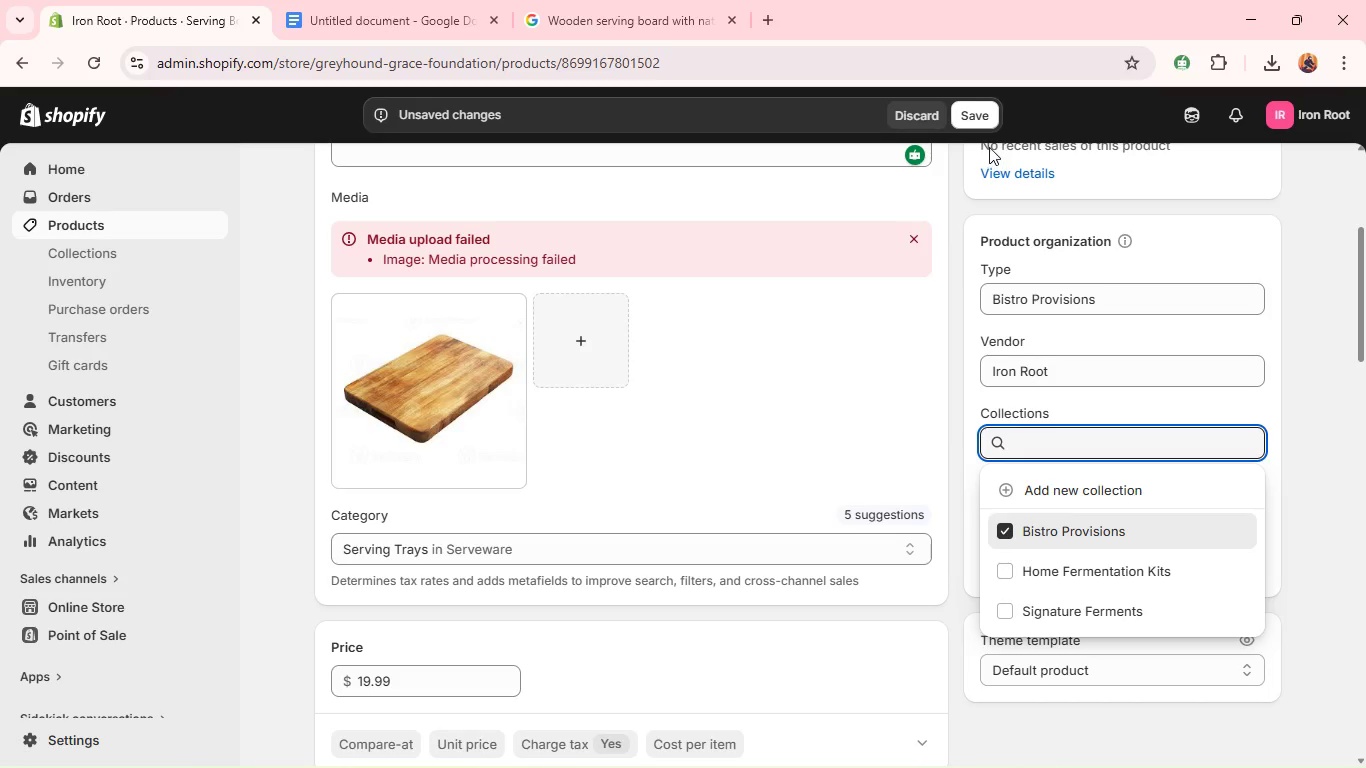 
left_click([970, 103])
 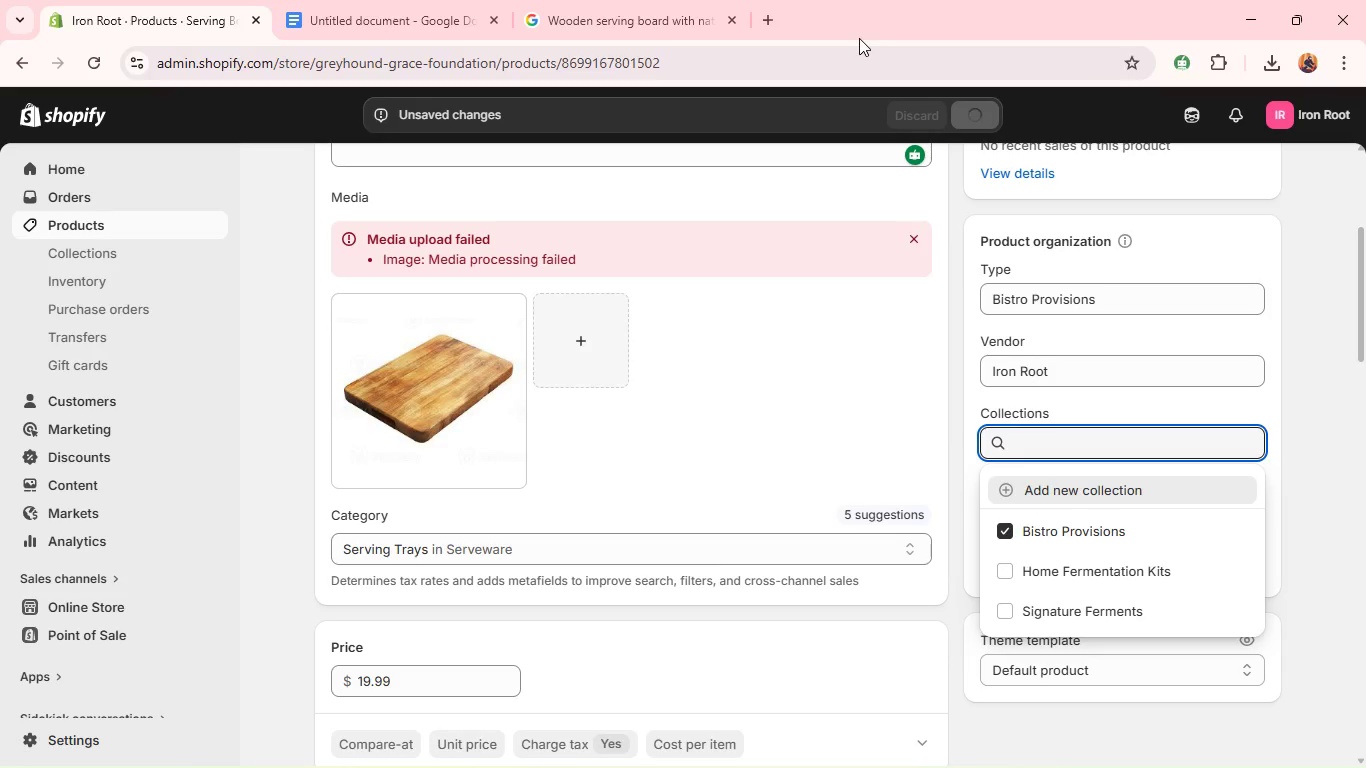 
wait(6.38)
 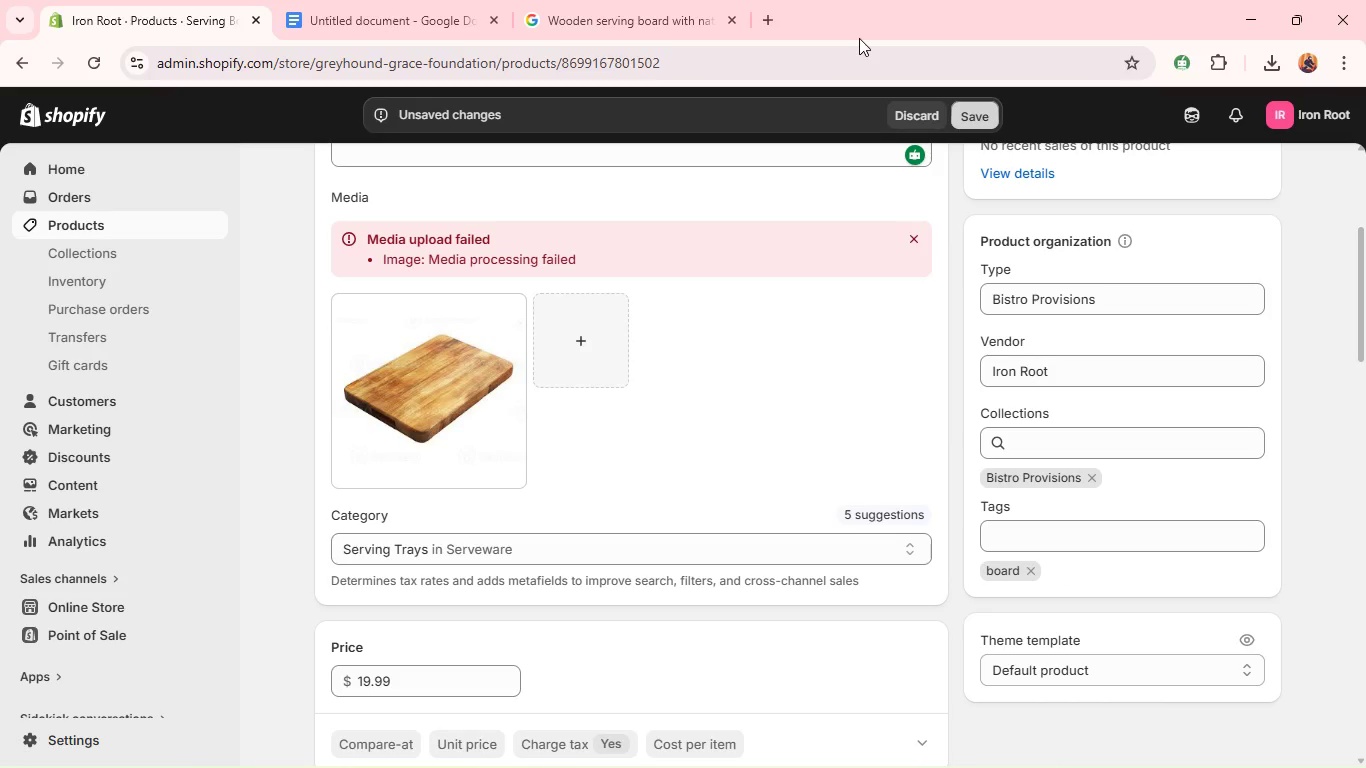 
scroll: coordinate [395, 371], scroll_direction: up, amount: 4.0
 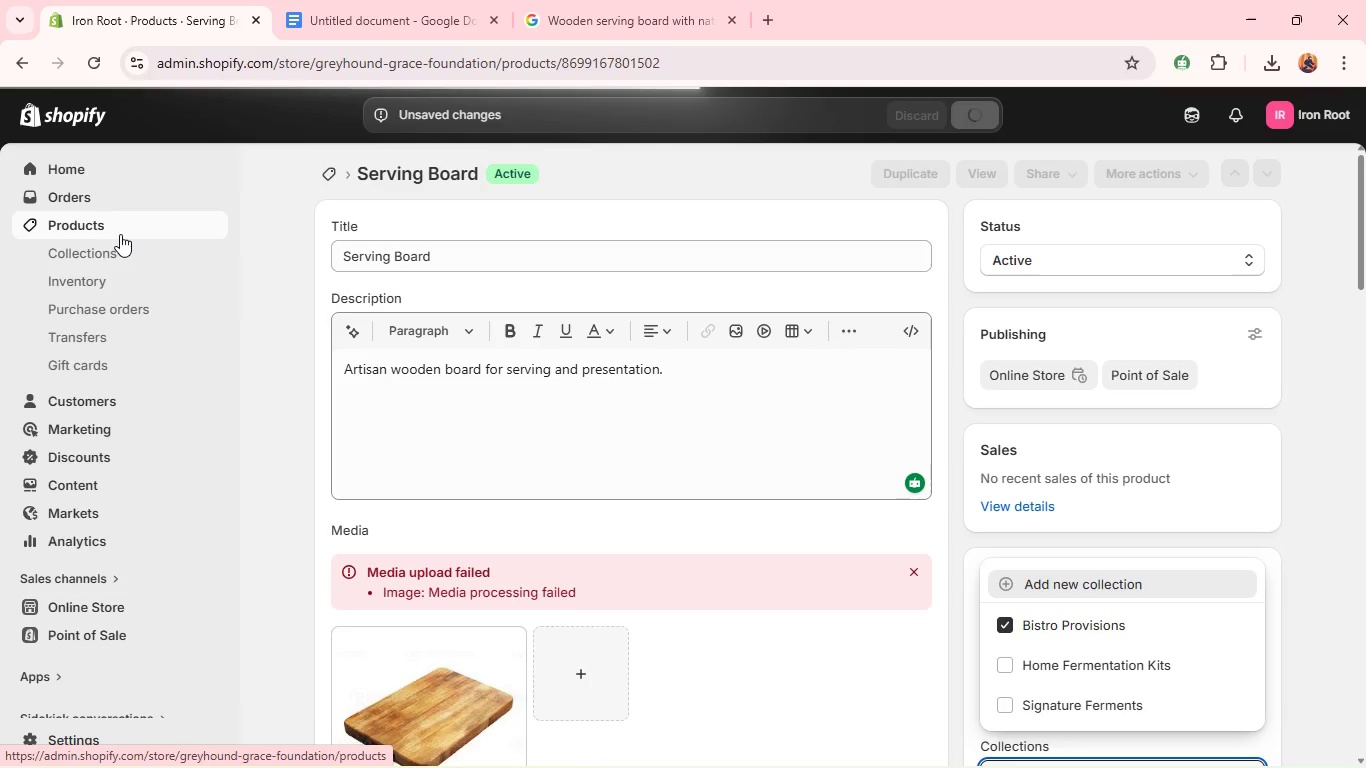 
left_click([120, 234])
 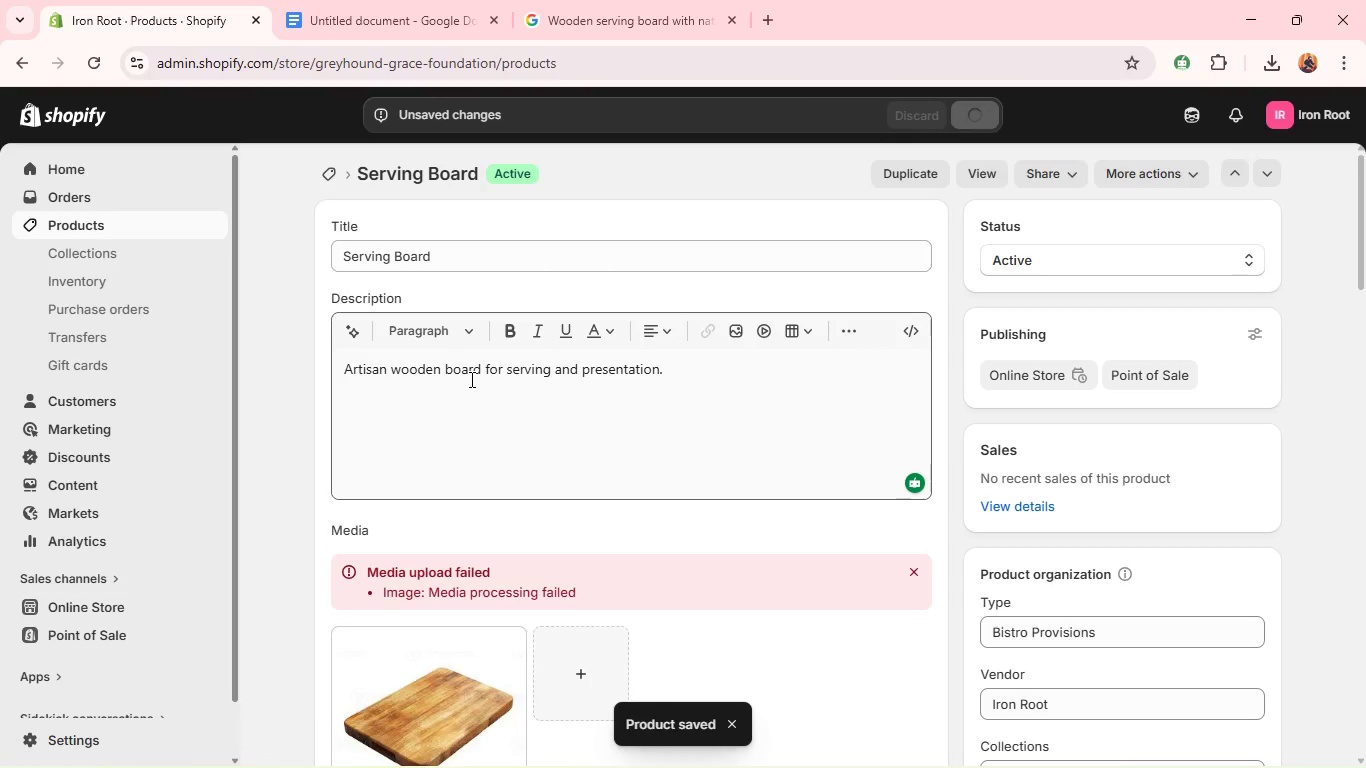 
wait(11.55)
 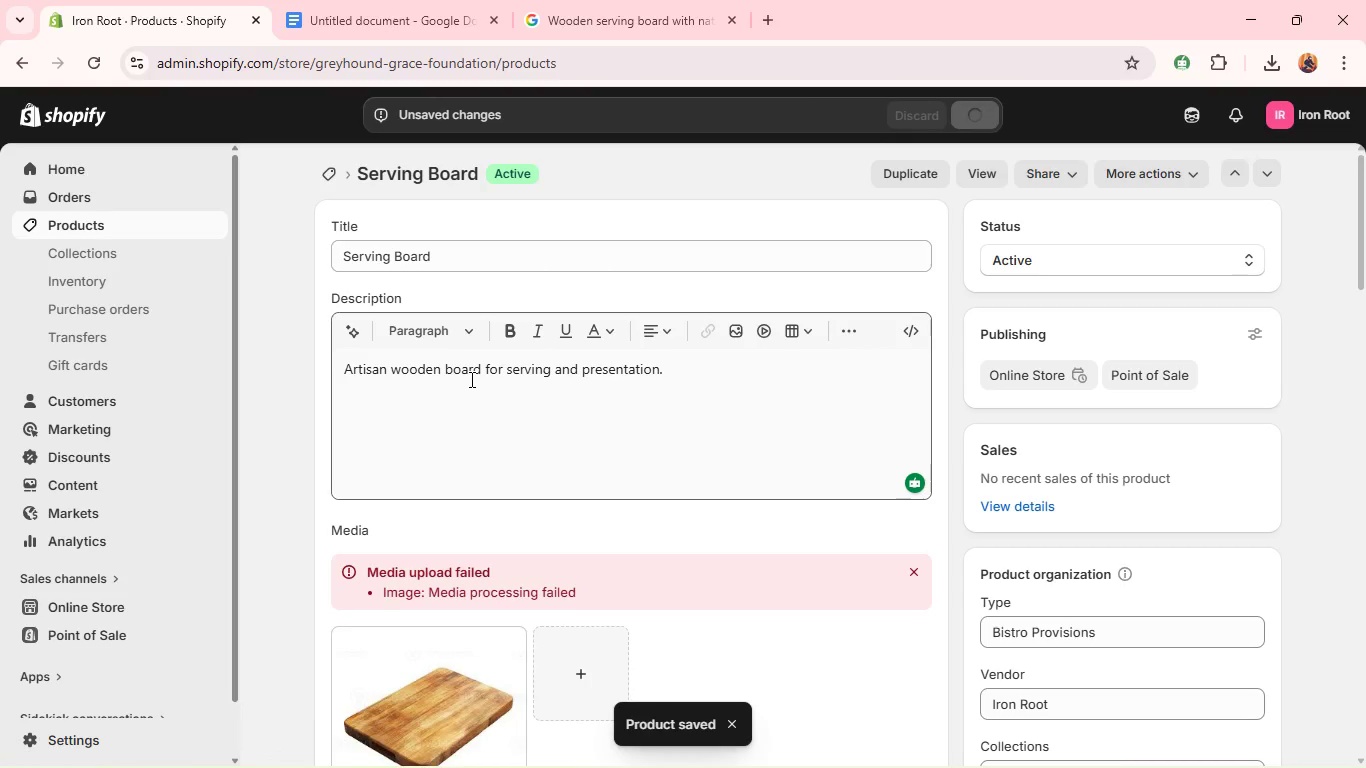 
scroll: coordinate [466, 392], scroll_direction: up, amount: 1.0
 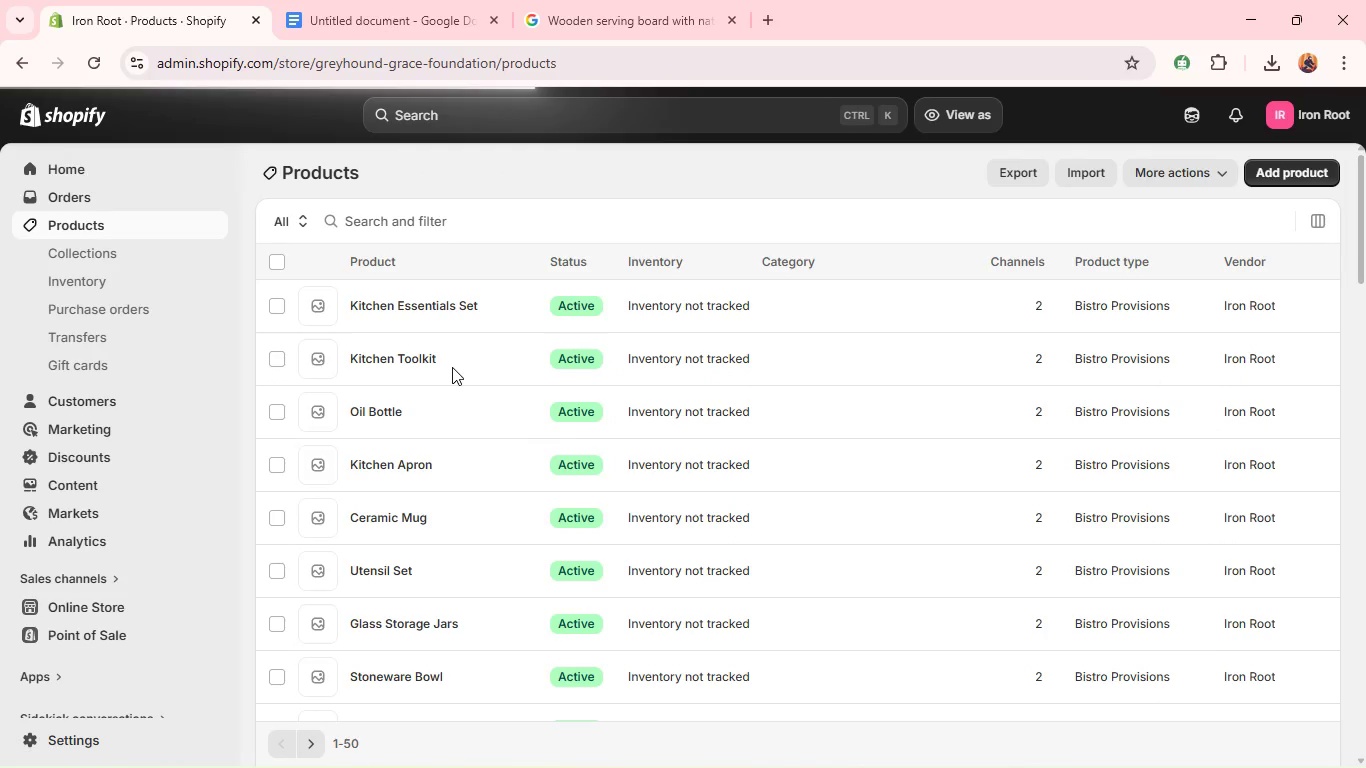 
scroll: coordinate [457, 381], scroll_direction: down, amount: 4.0
 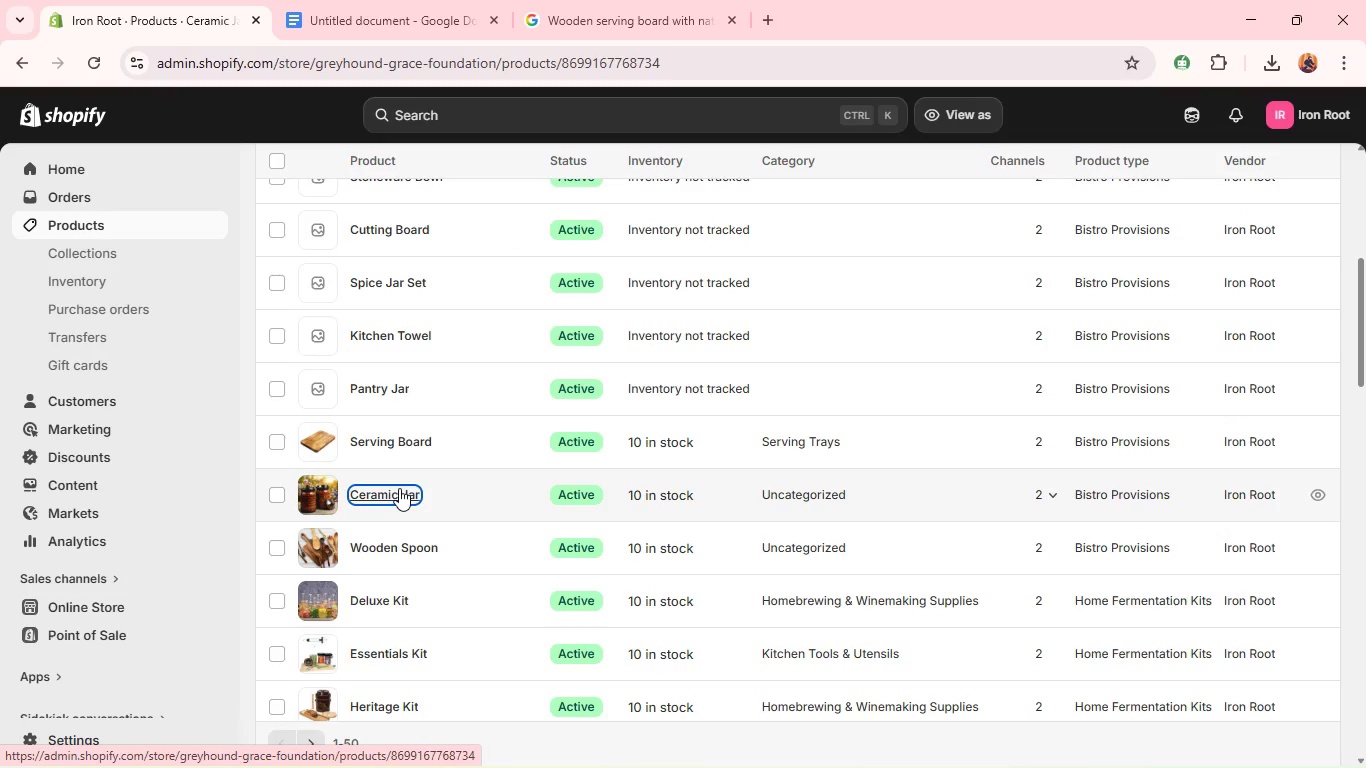 
wait(6.62)
 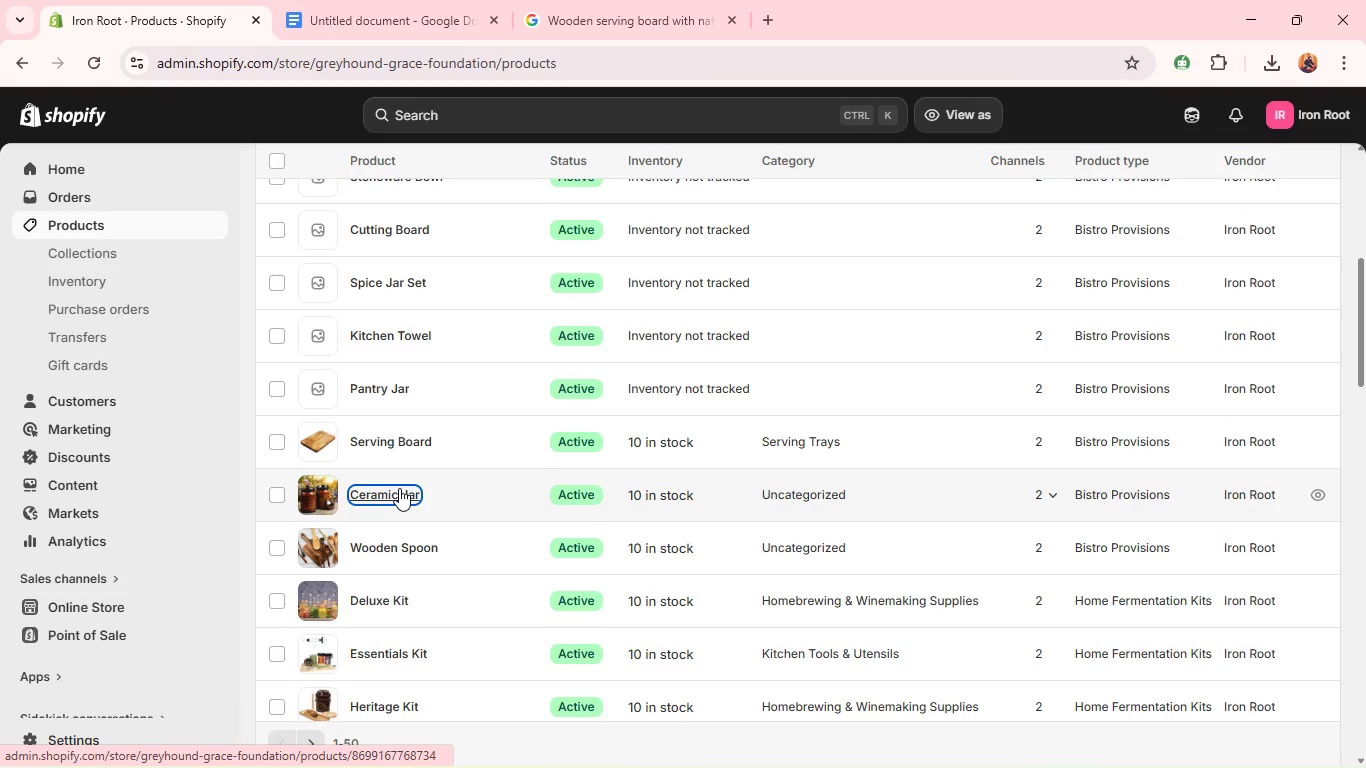 
scroll: coordinate [1161, 548], scroll_direction: down, amount: 5.0
 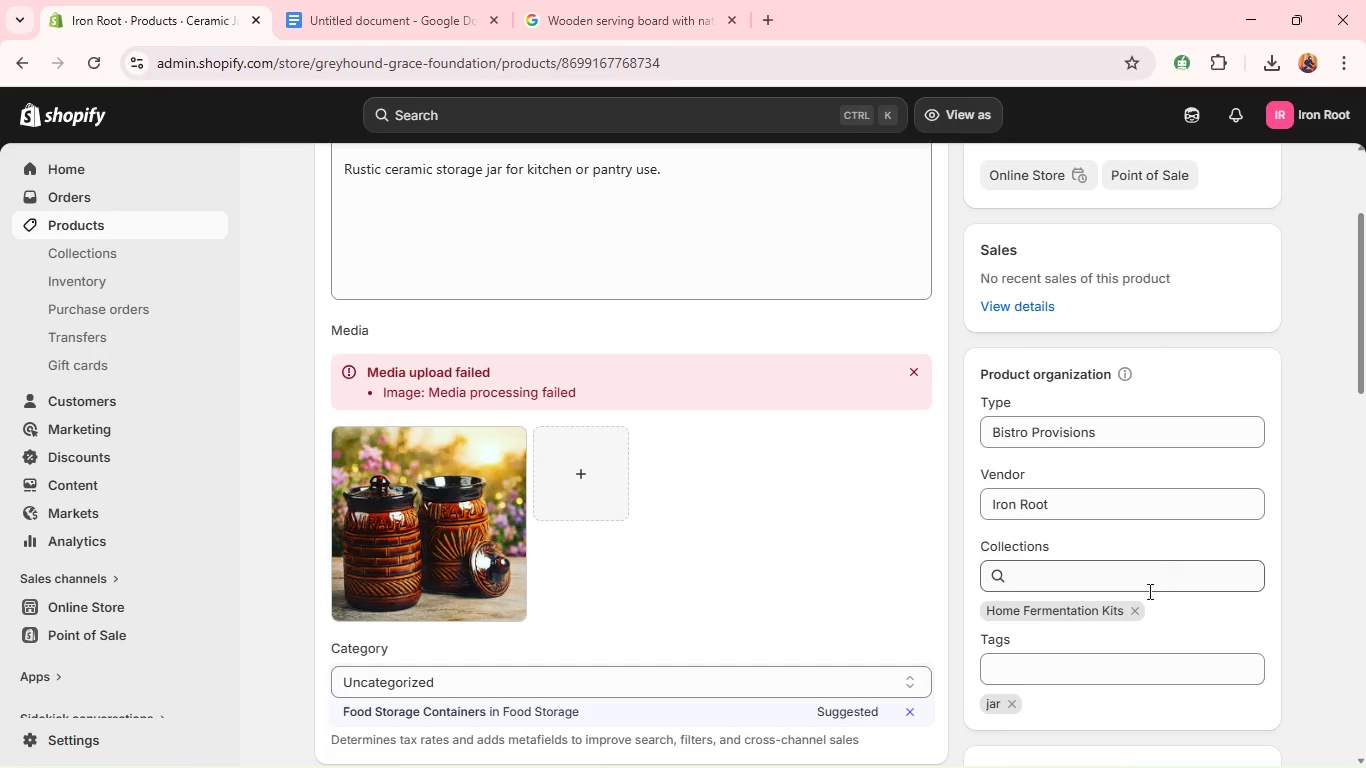 
left_click([1134, 611])
 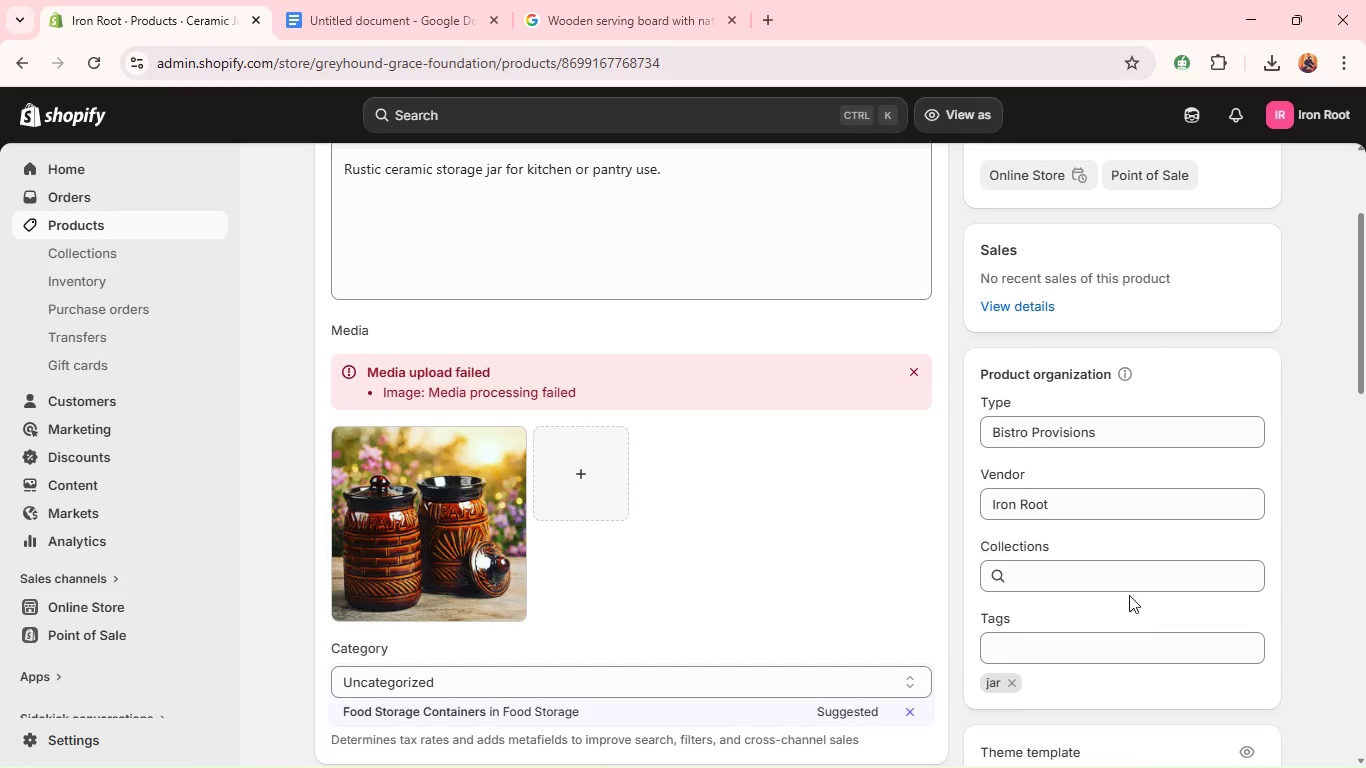 
left_click([1125, 575])
 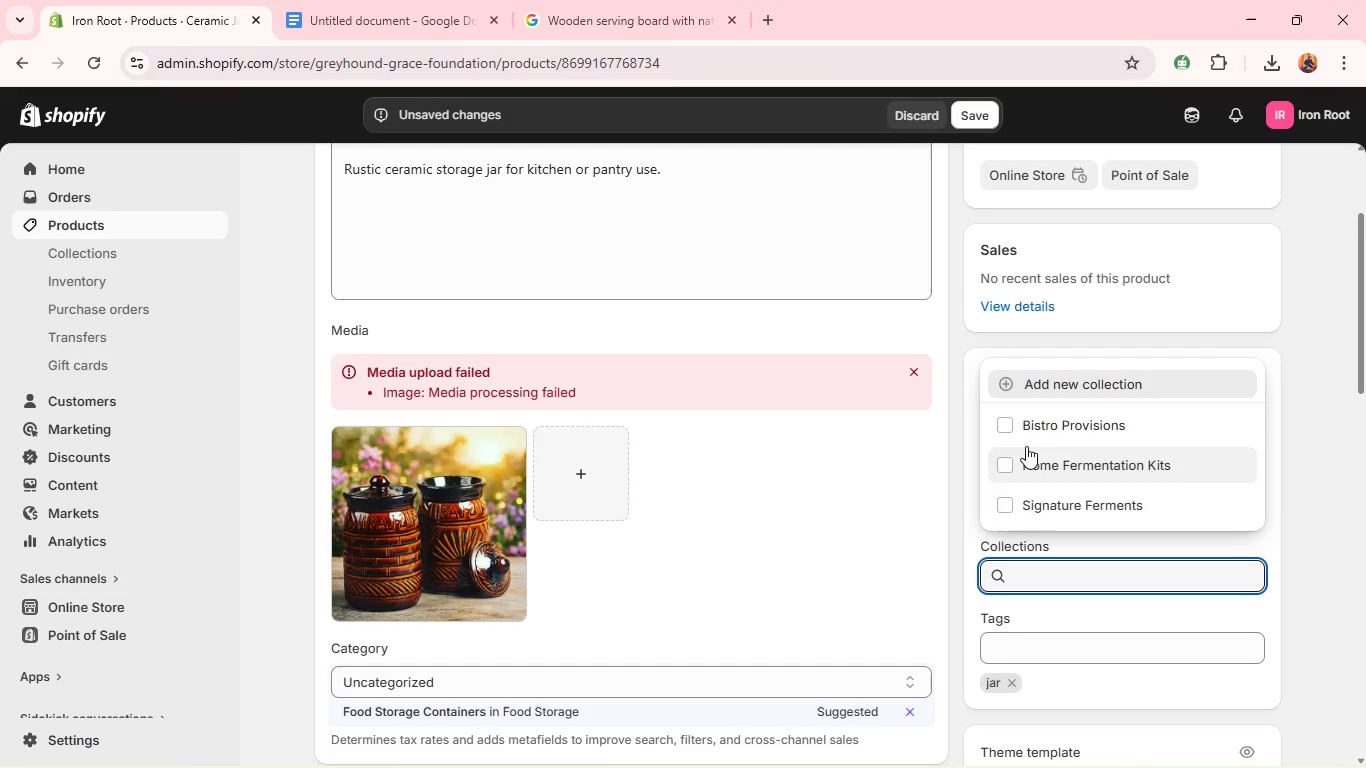 
left_click([1026, 427])
 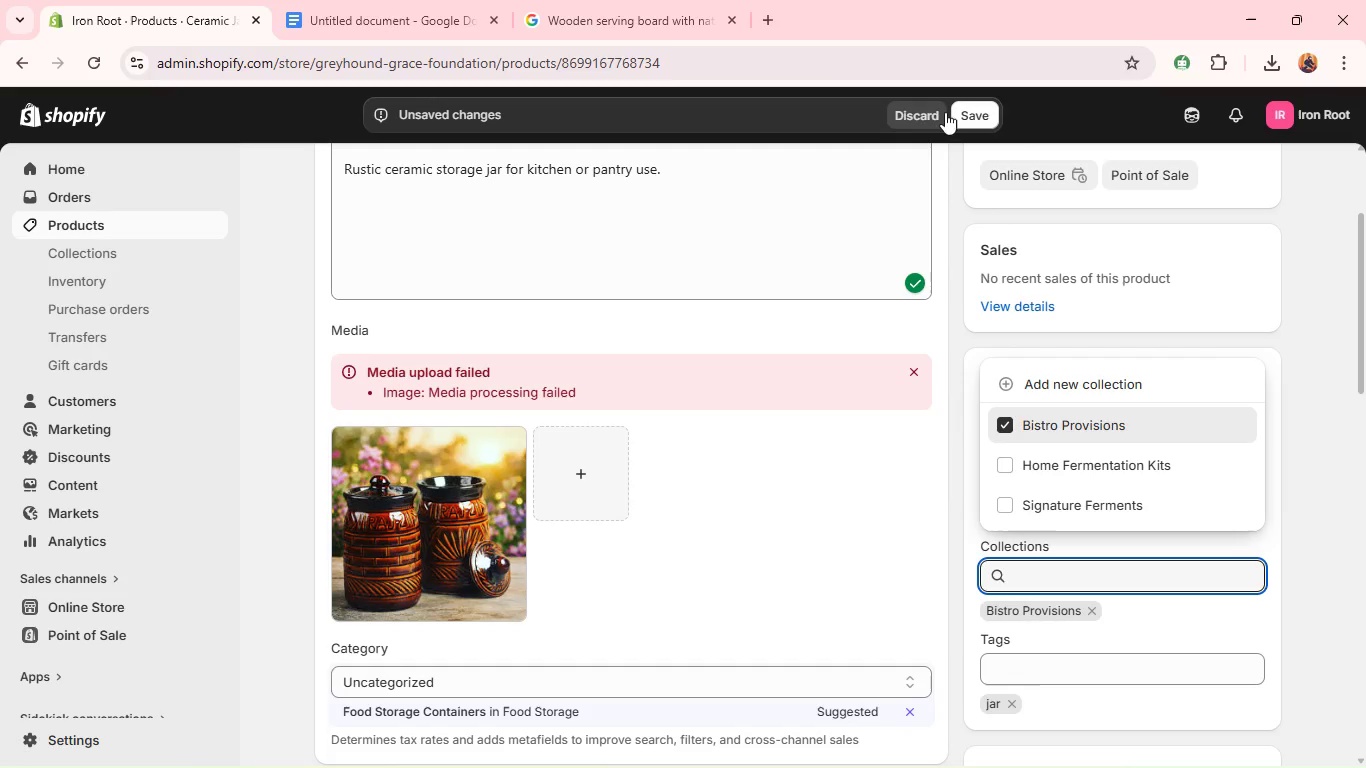 
left_click([954, 114])
 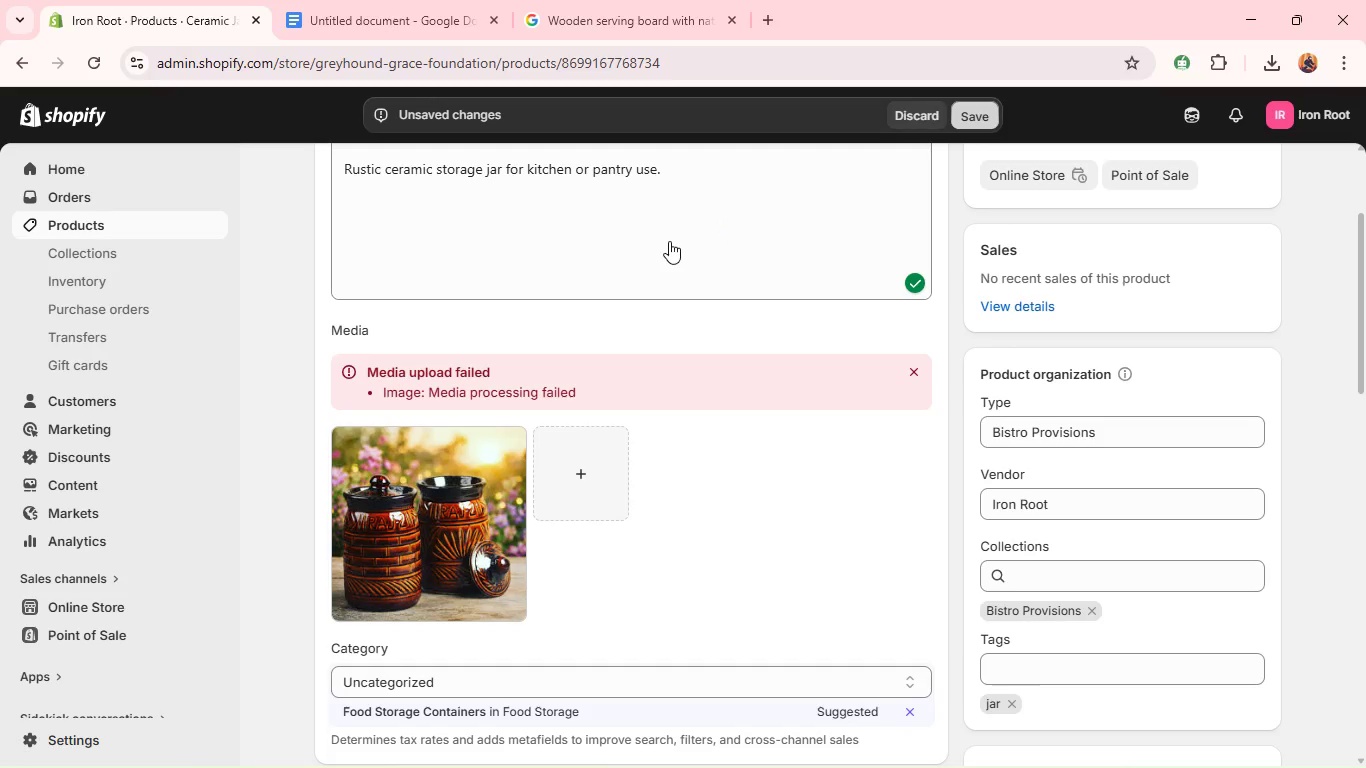 
scroll: coordinate [669, 241], scroll_direction: up, amount: 2.0
 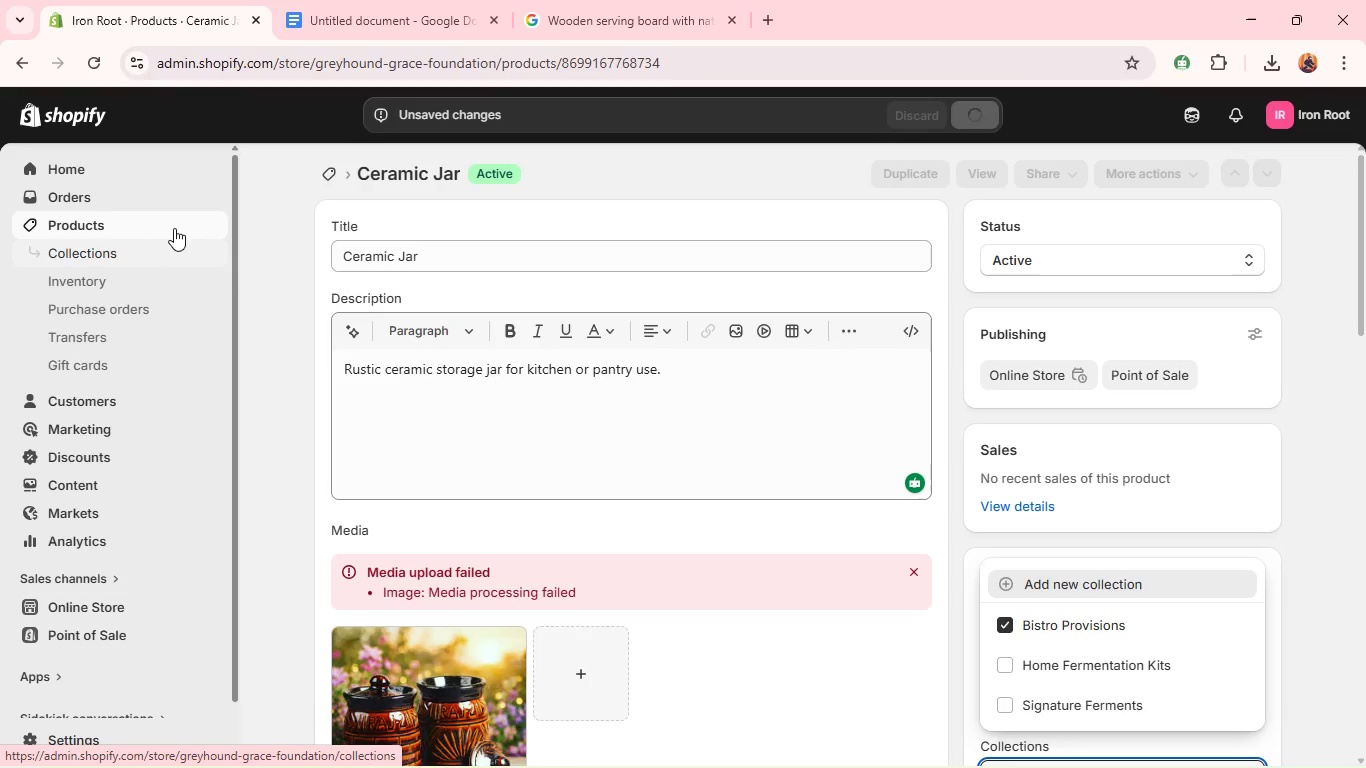 
wait(9.23)
 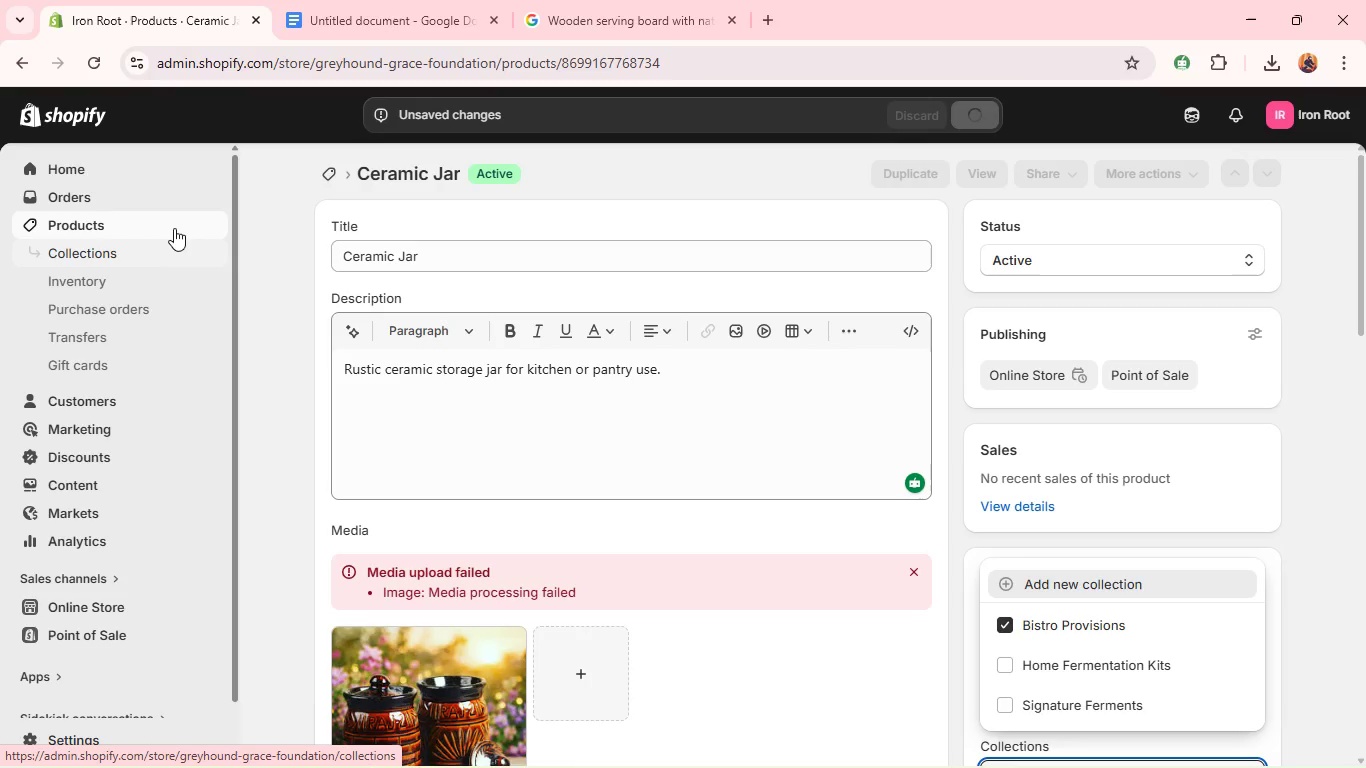 
left_click([175, 227])
 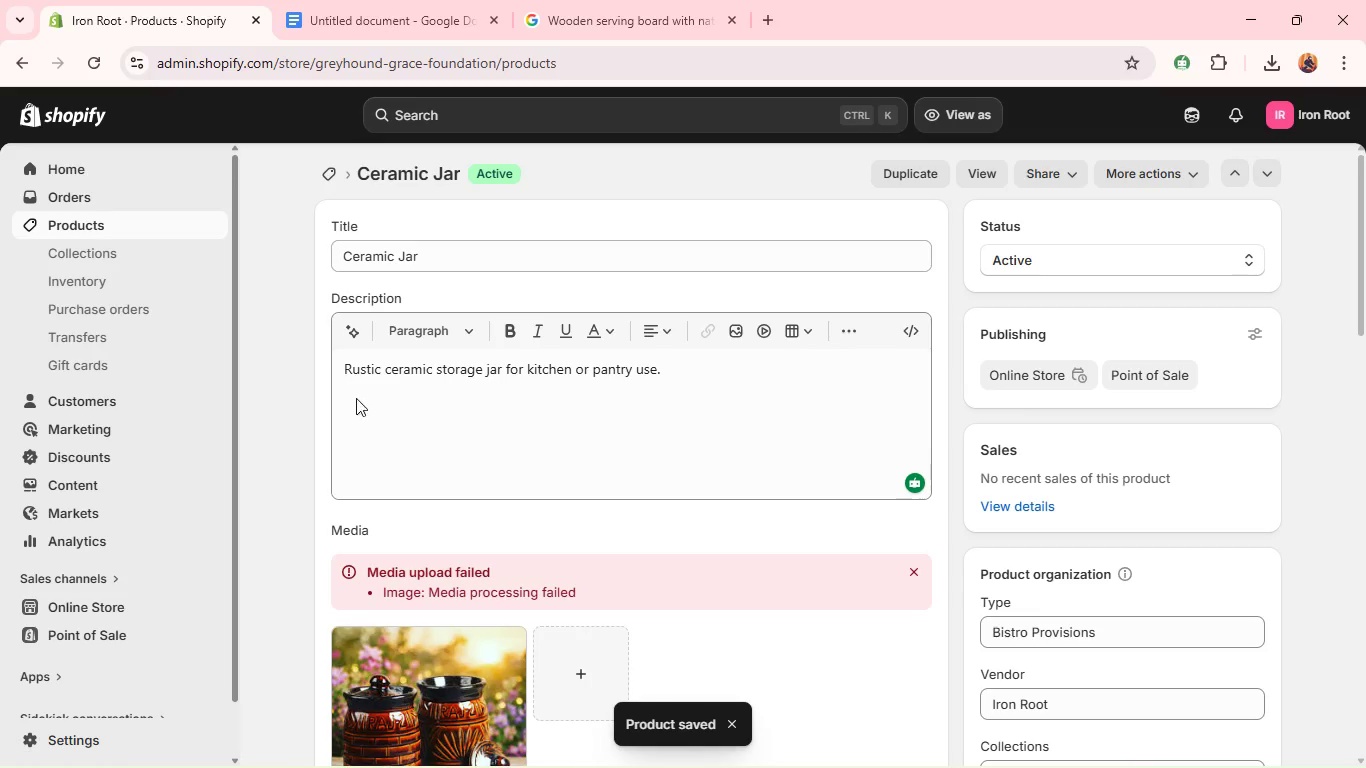 
wait(6.53)
 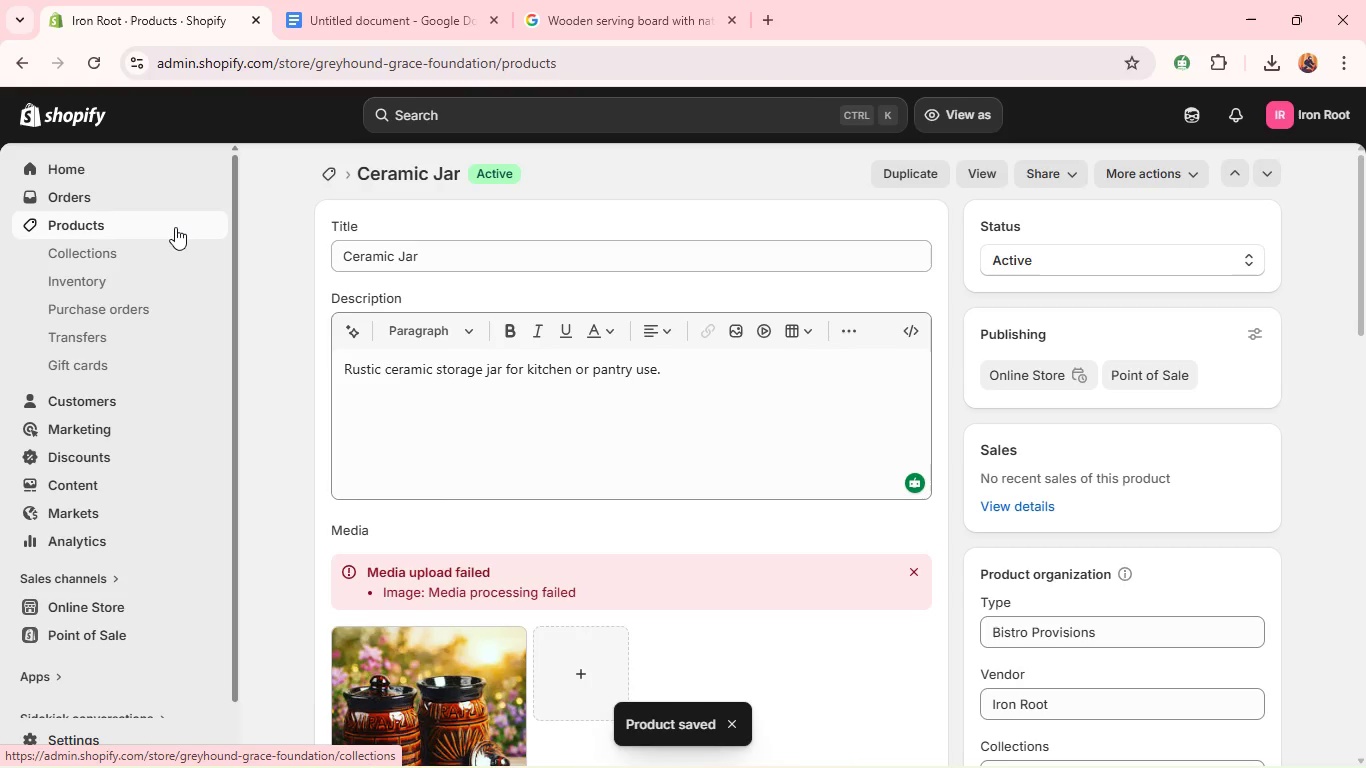 
scroll: coordinate [382, 652], scroll_direction: down, amount: 7.0
 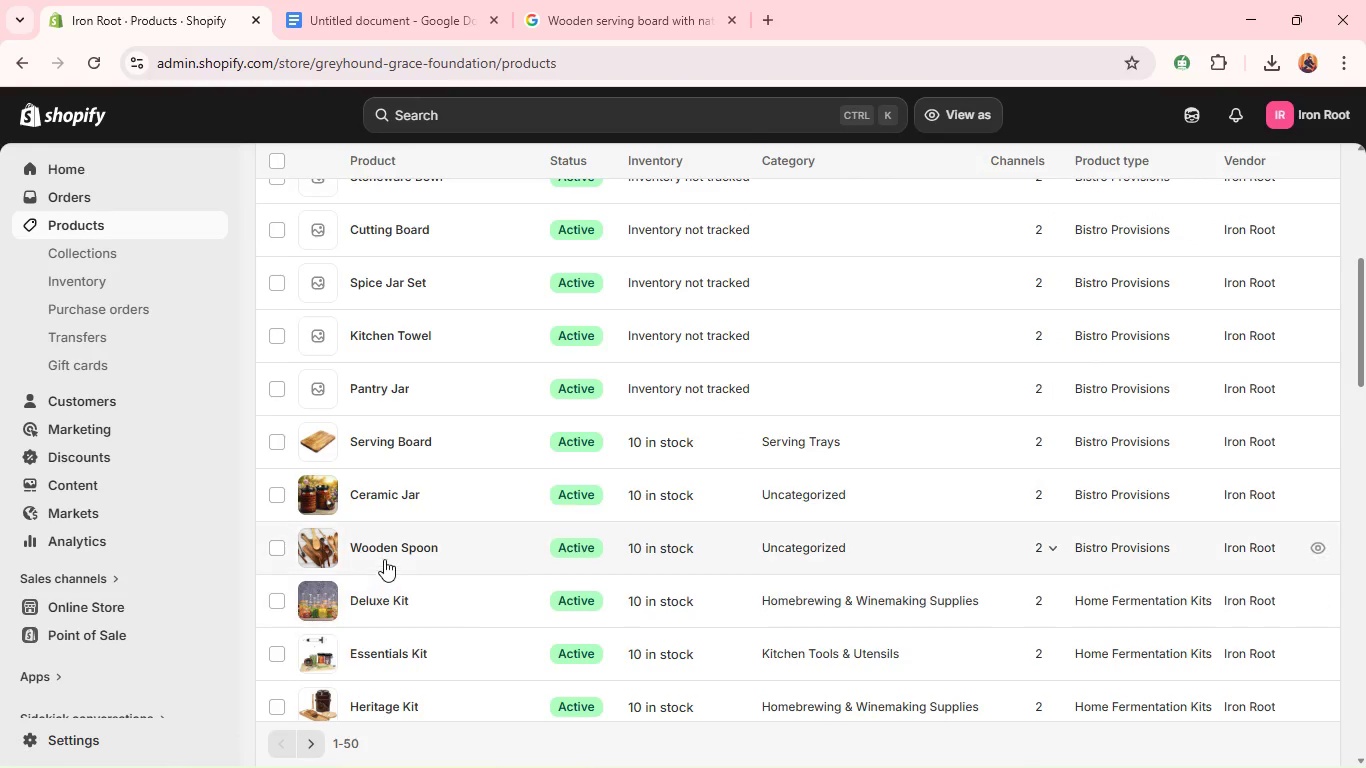 
left_click([385, 550])
 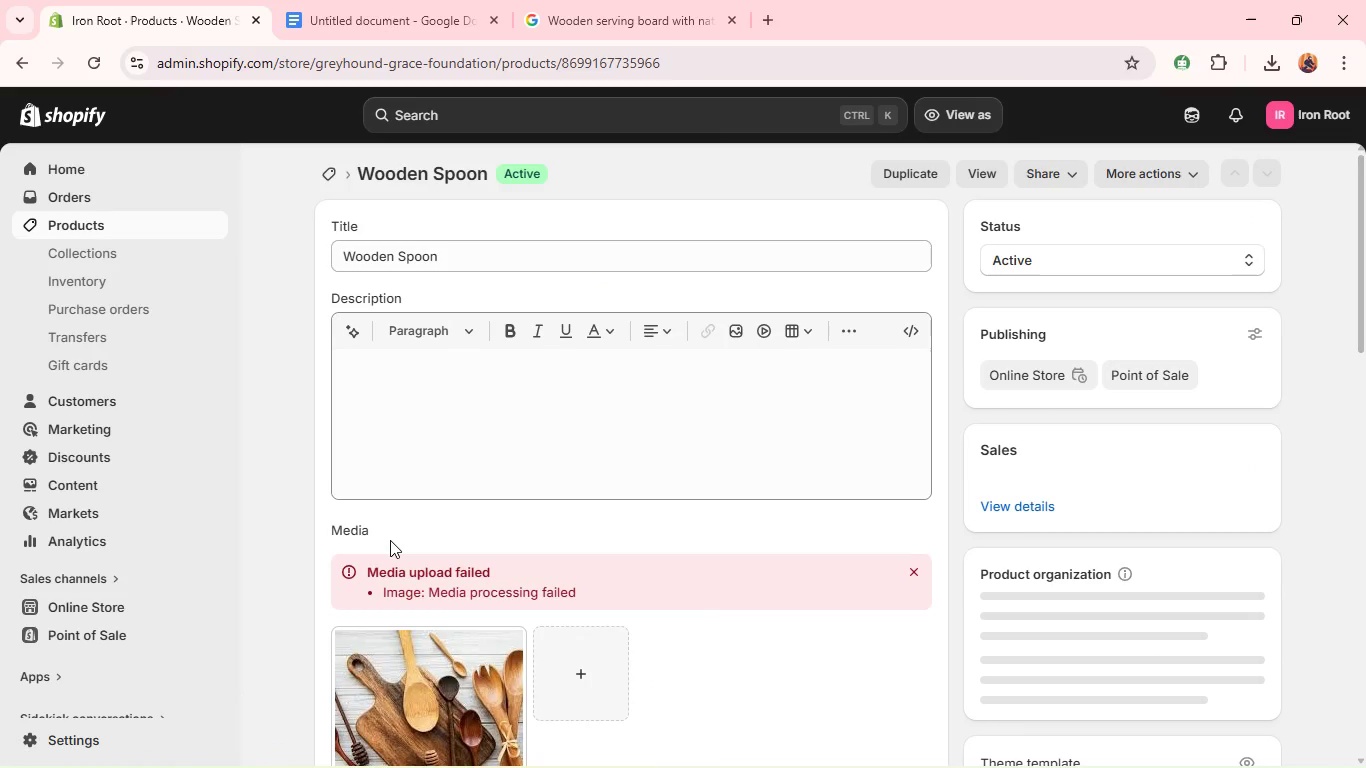 
wait(7.78)
 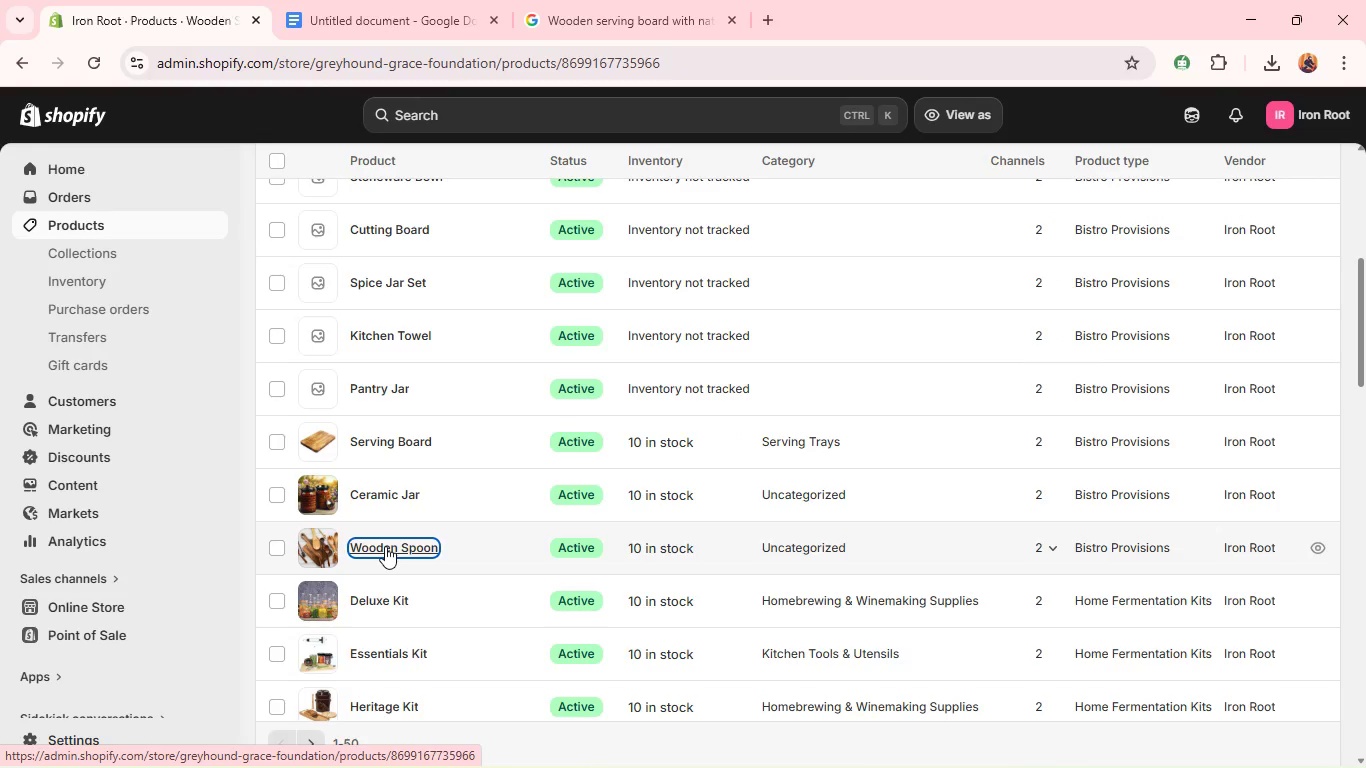 
scroll: coordinate [1102, 456], scroll_direction: down, amount: 2.0
 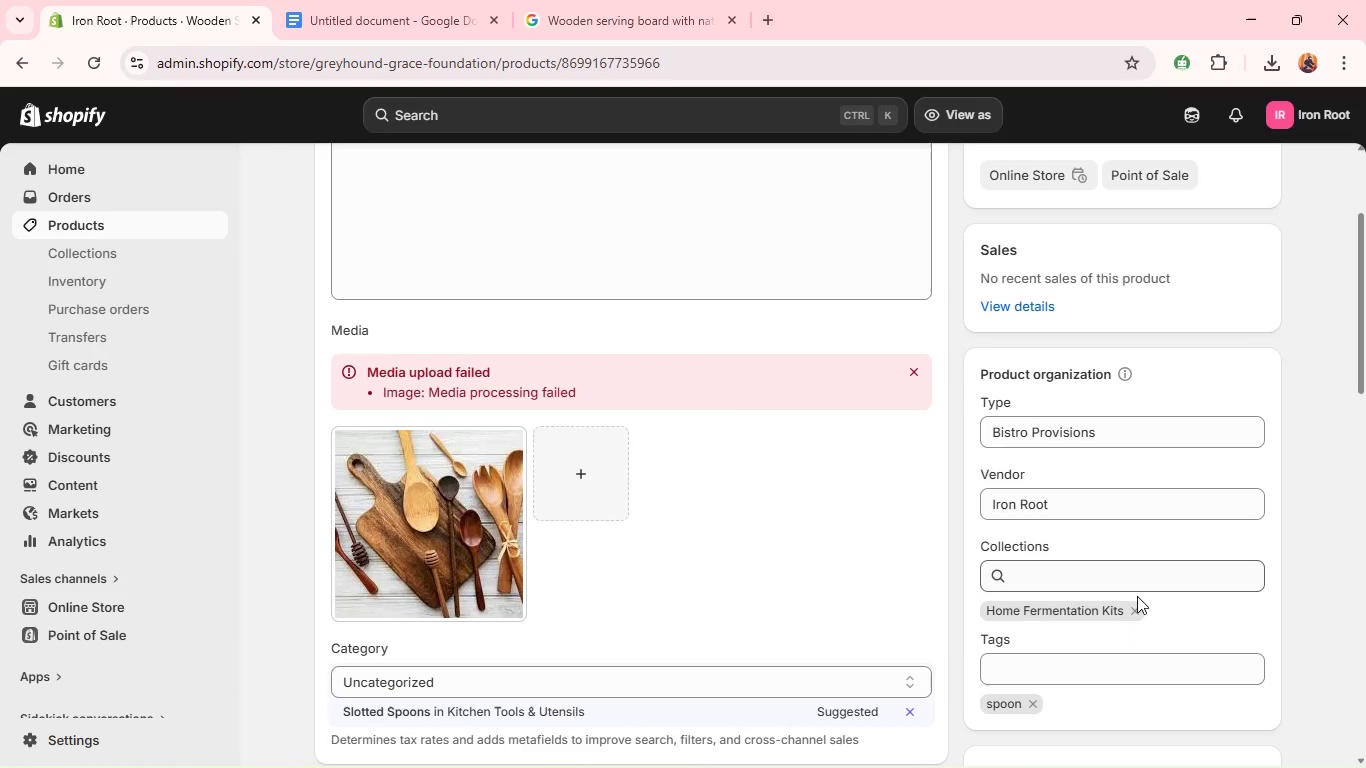 
left_click([1133, 611])
 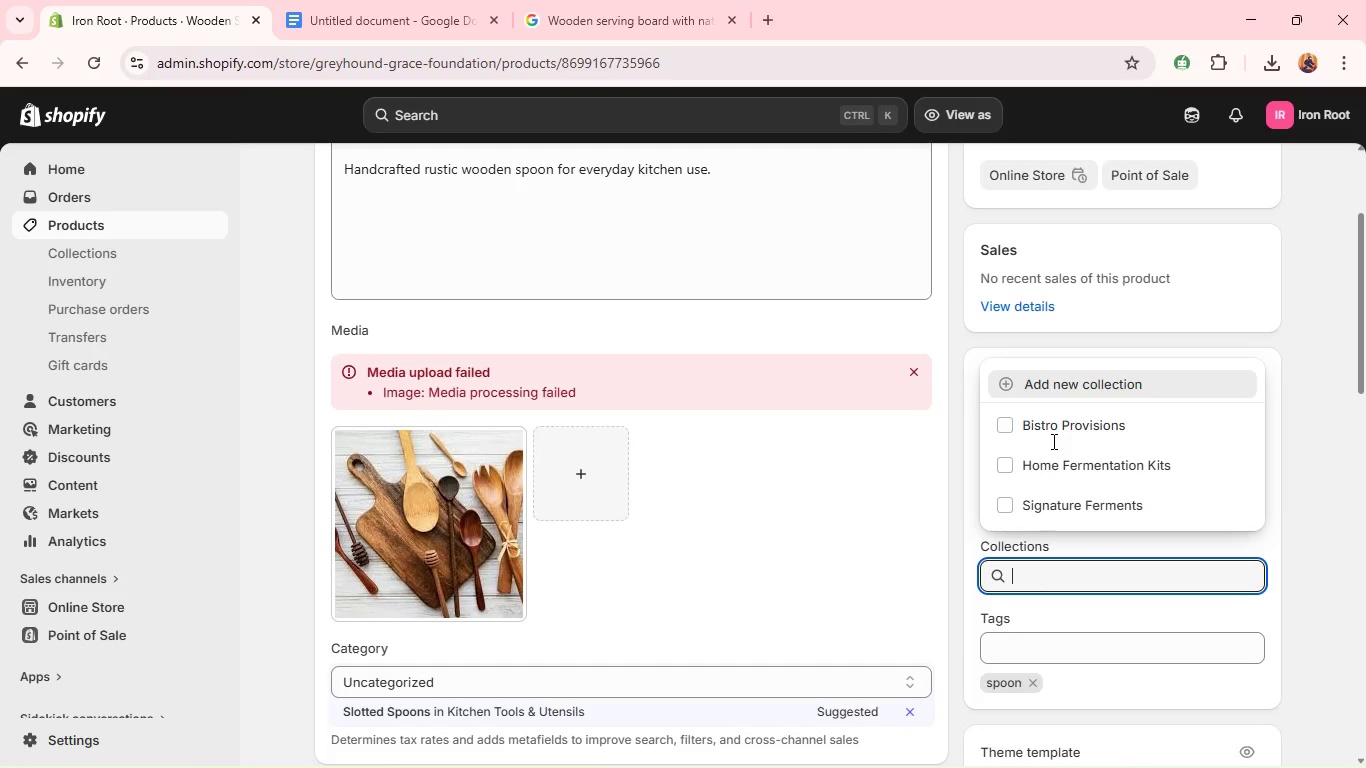 
left_click([1047, 426])
 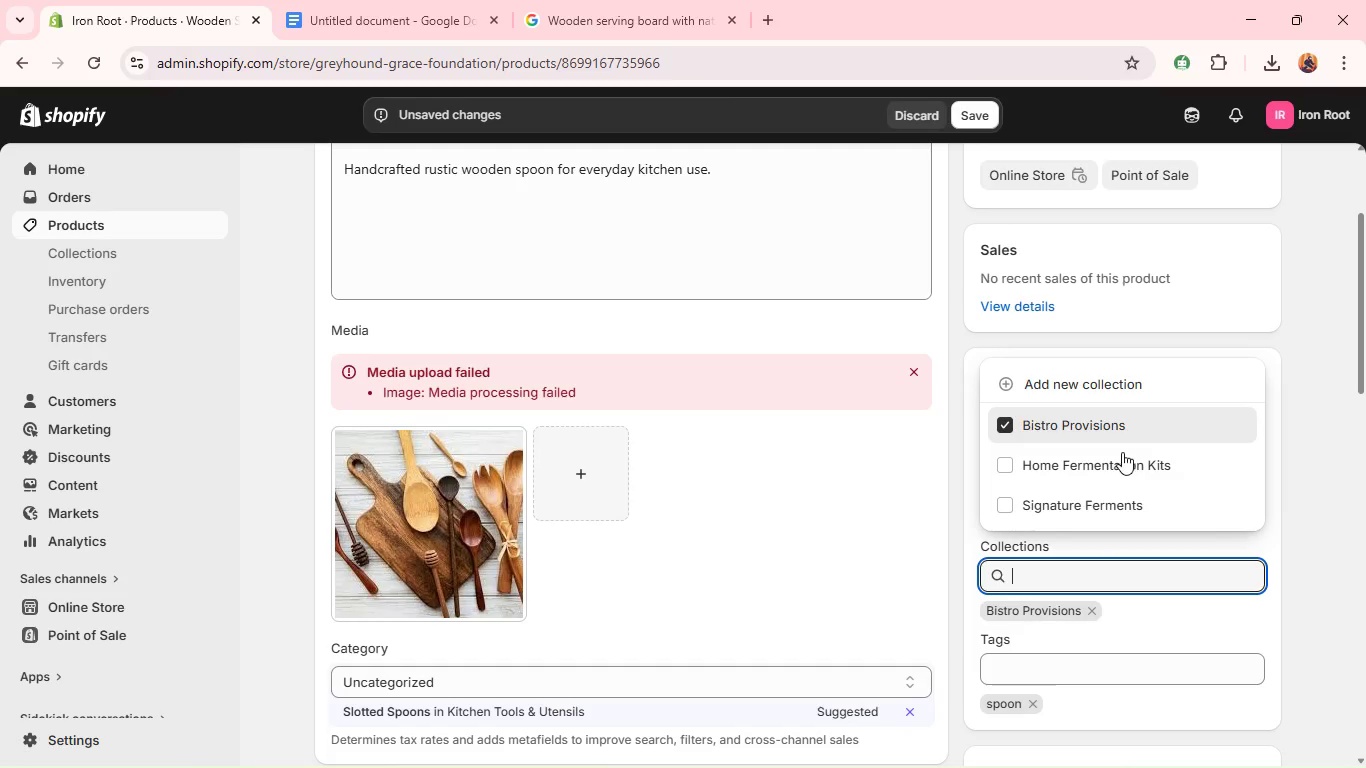 
left_click([977, 109])
 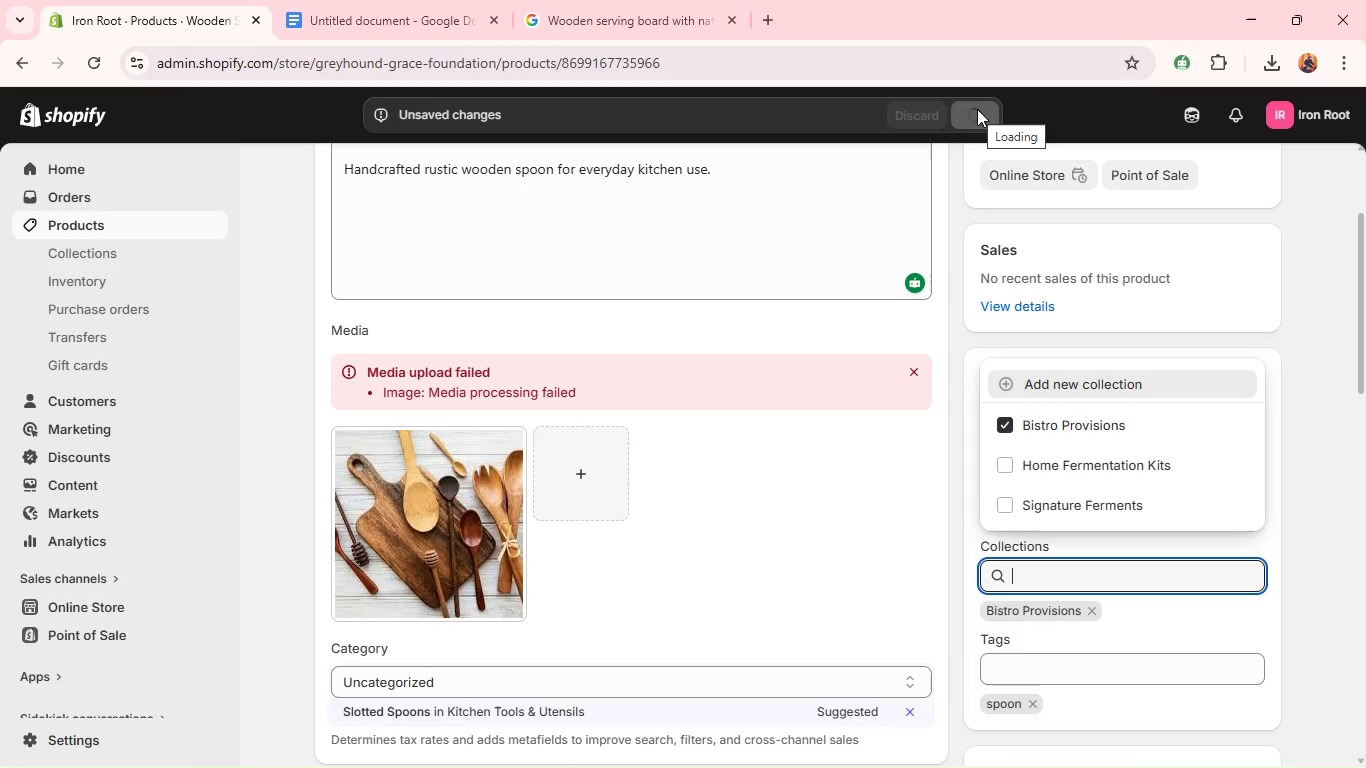 
wait(9.0)
 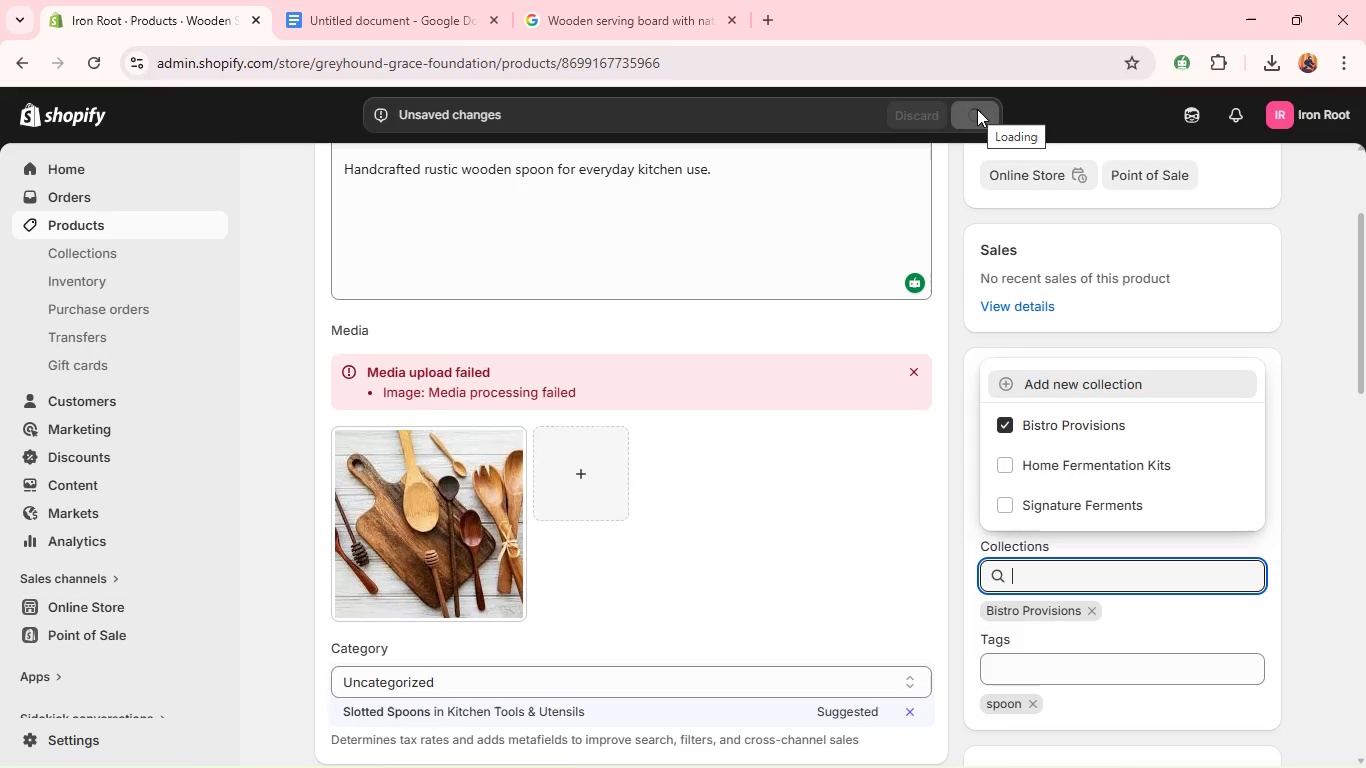 
mouse_move([960, 208])
 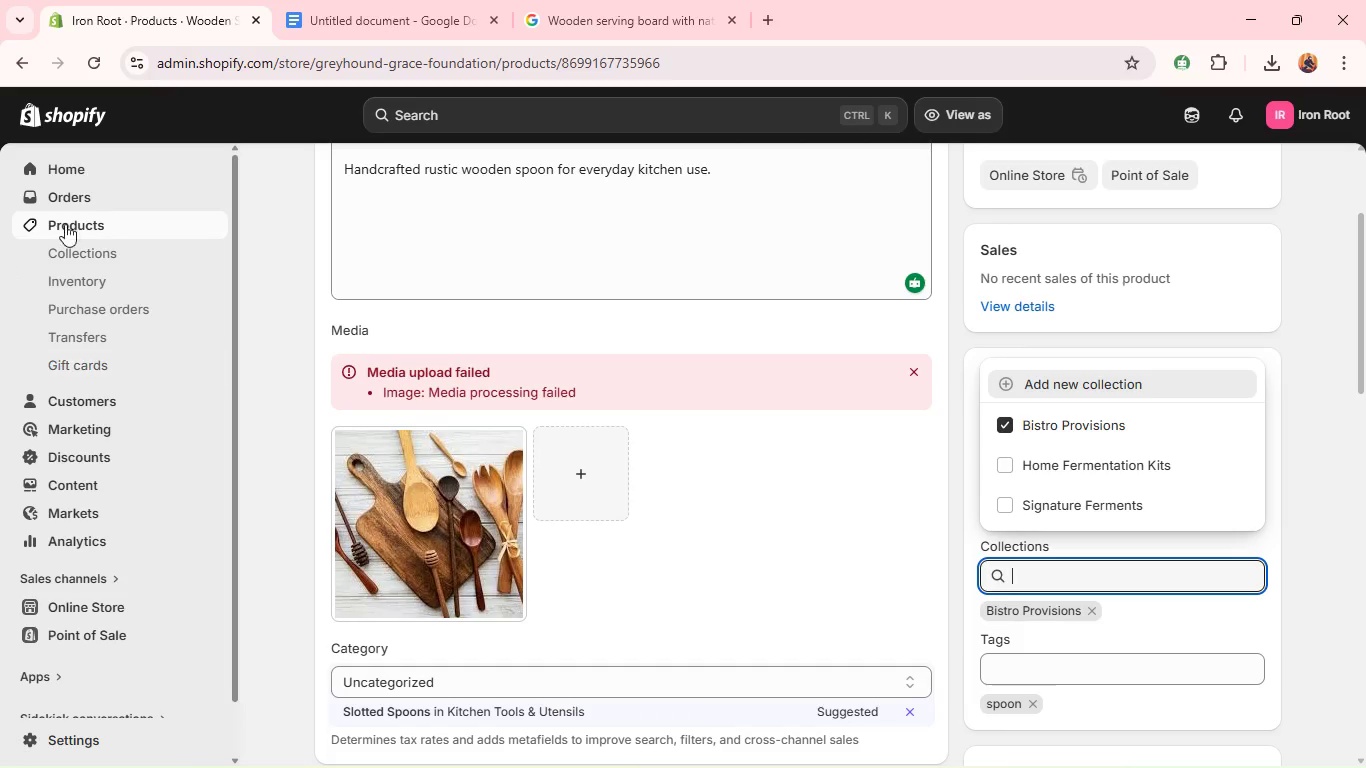 
left_click([79, 216])
 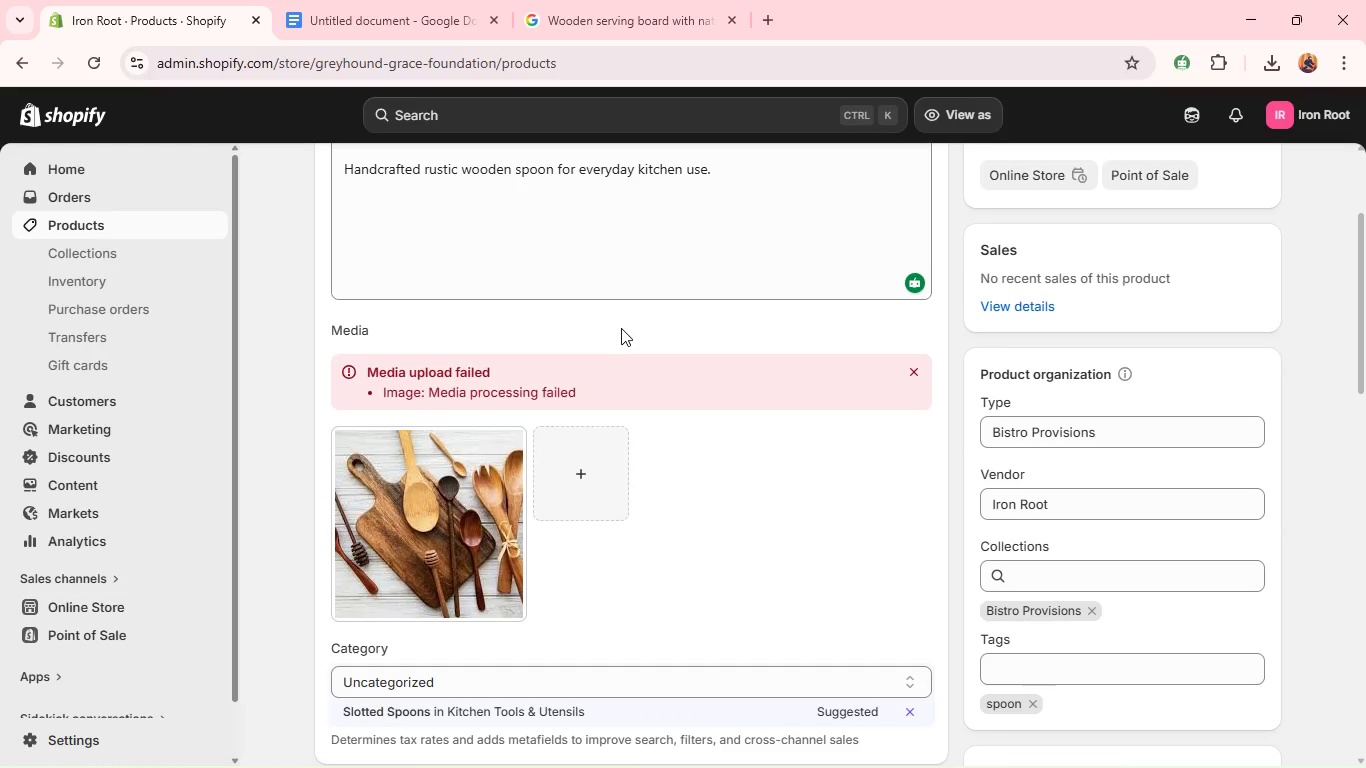 
wait(7.56)
 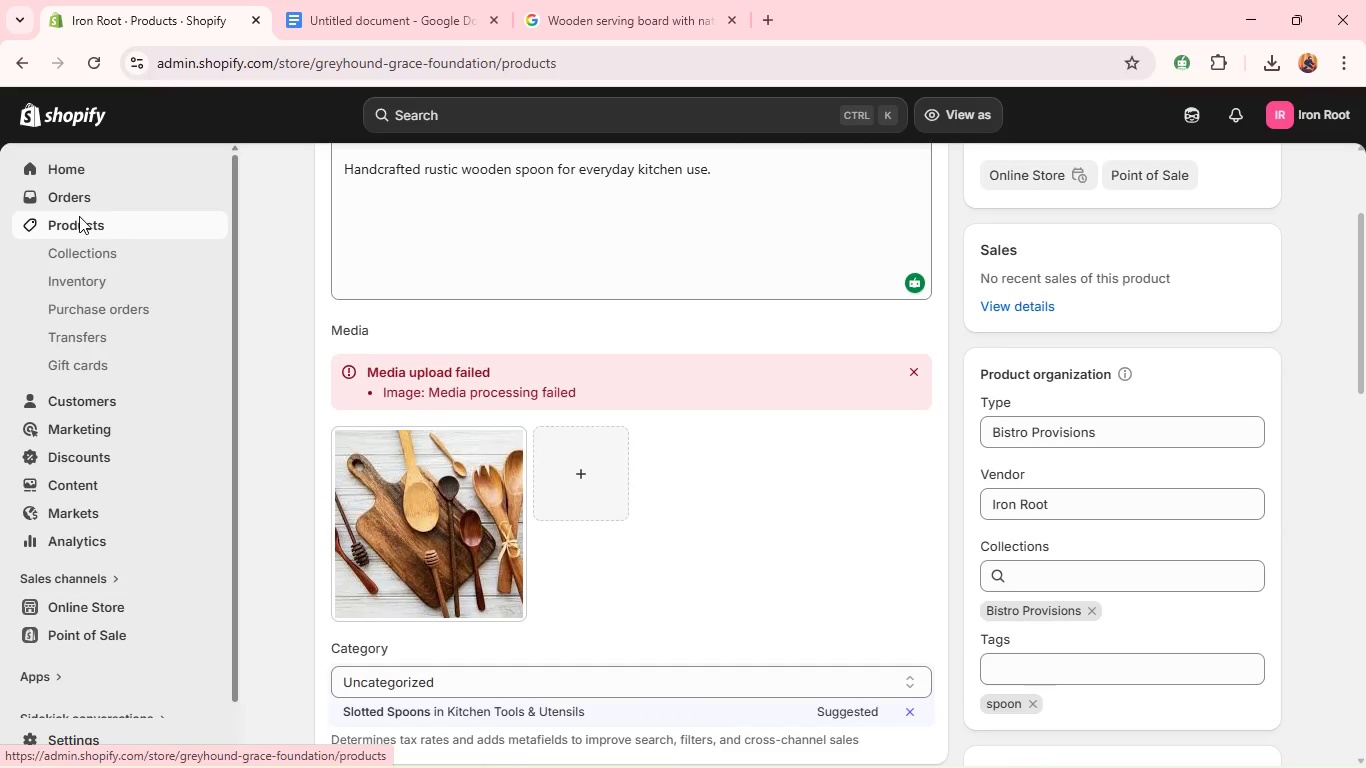 
scroll: coordinate [378, 570], scroll_direction: down, amount: 8.0
 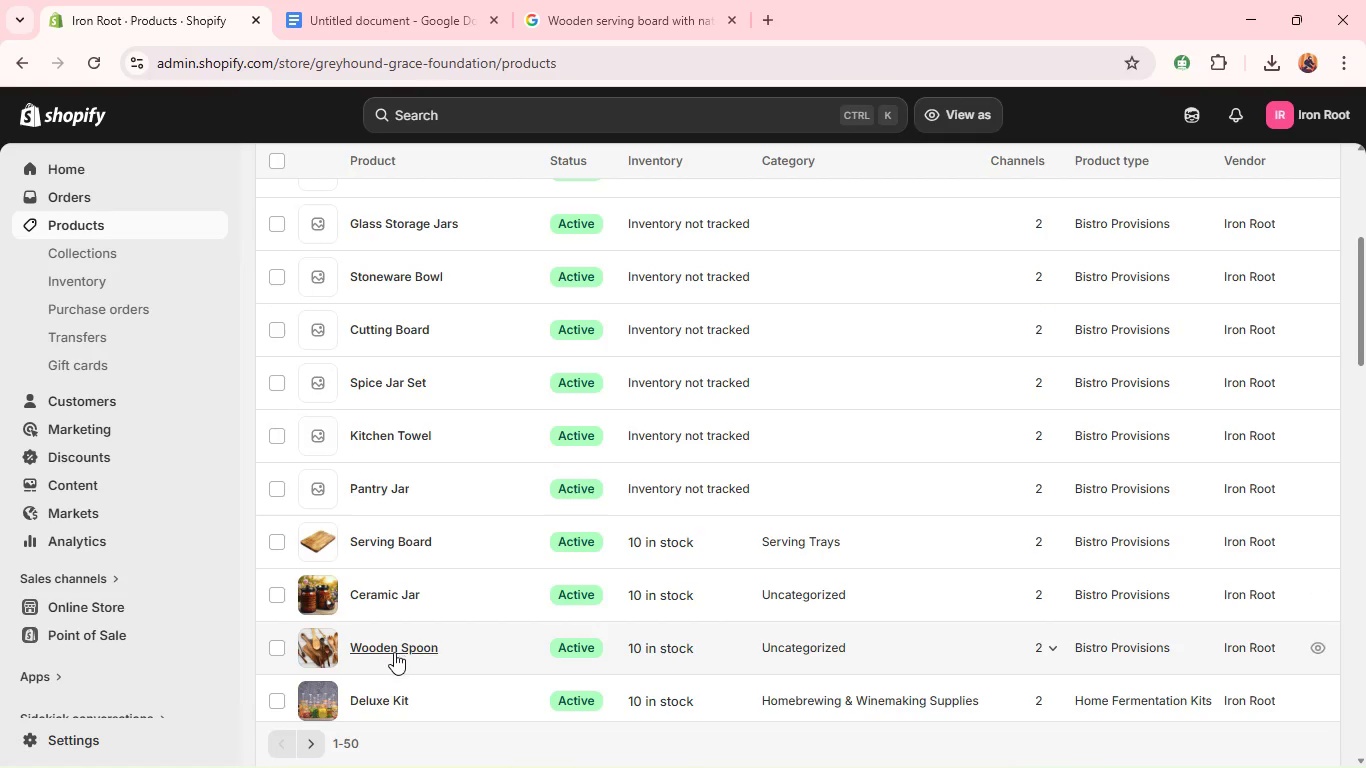 
left_click([394, 650])
 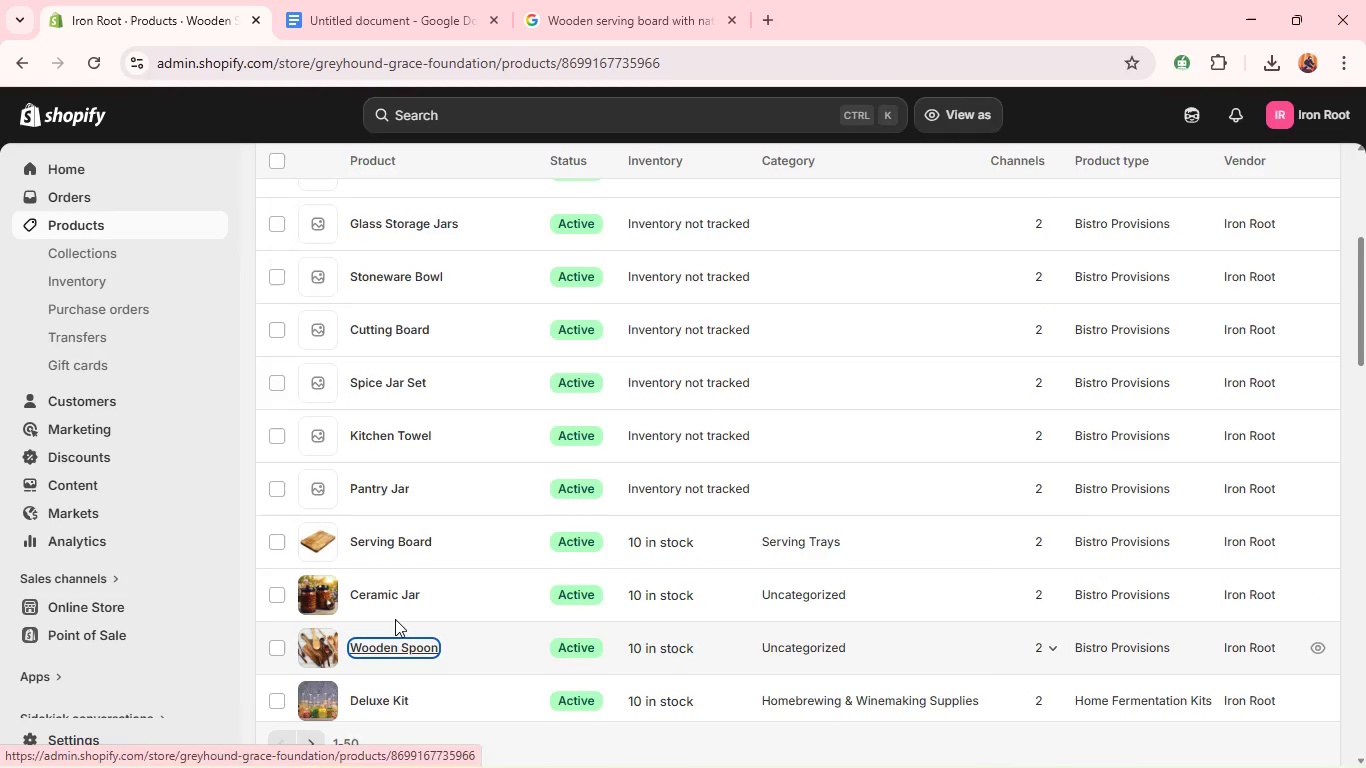 
scroll: coordinate [582, 567], scroll_direction: down, amount: 2.0
 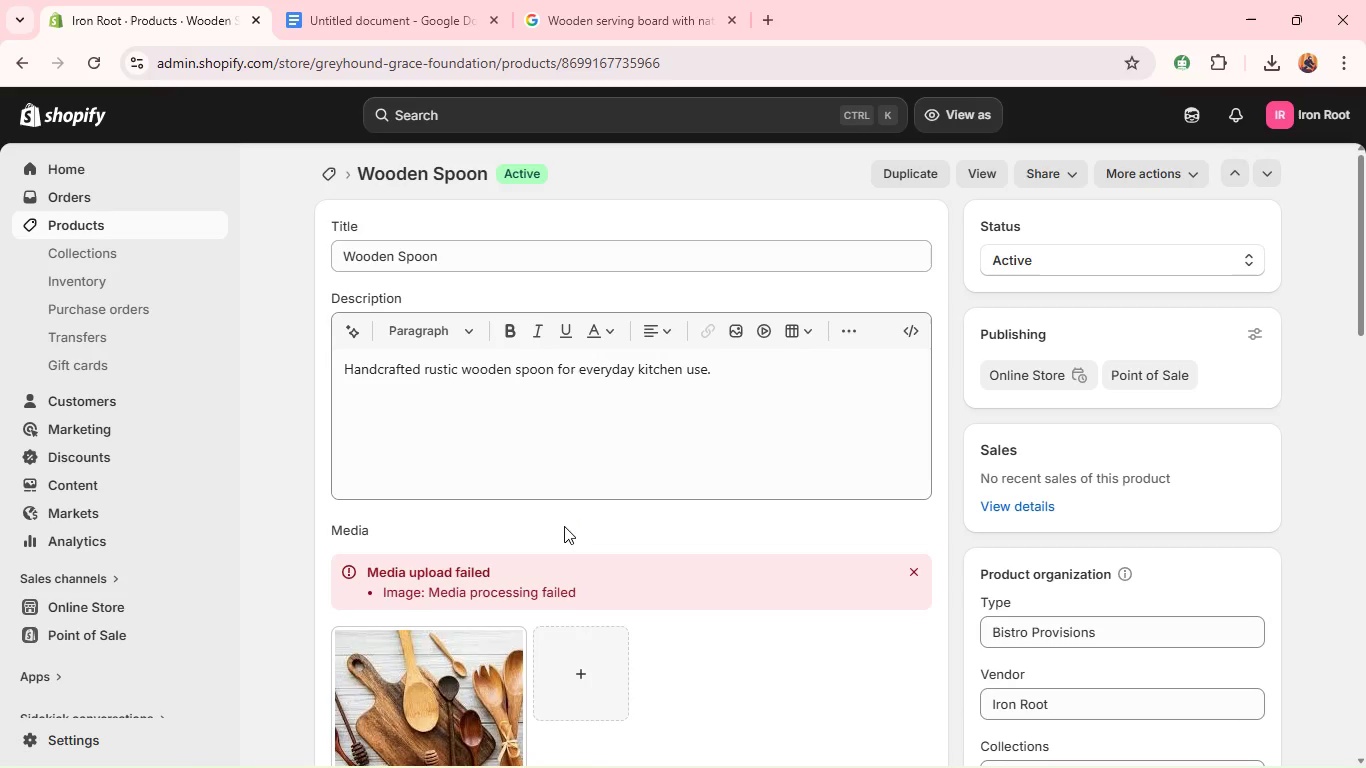 
wait(6.58)
 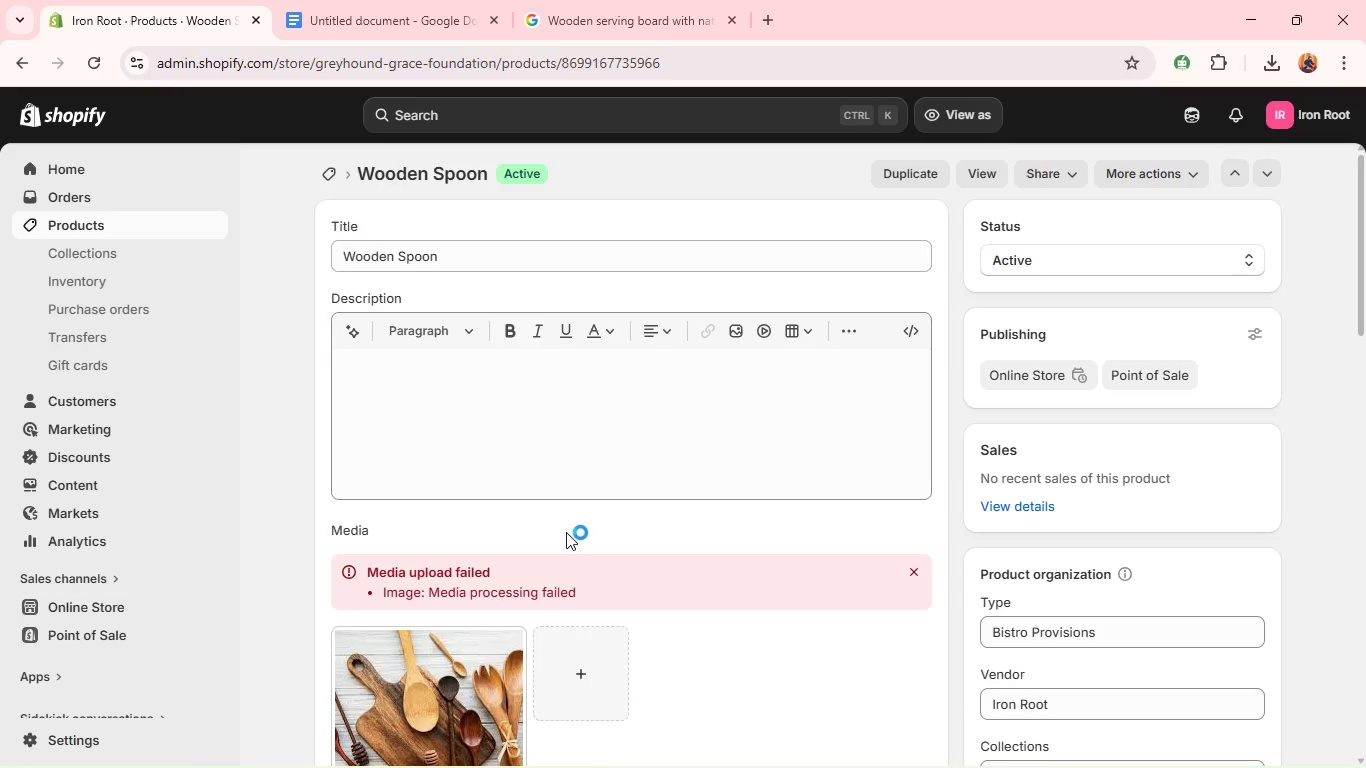 
scroll: coordinate [558, 518], scroll_direction: down, amount: 5.0
 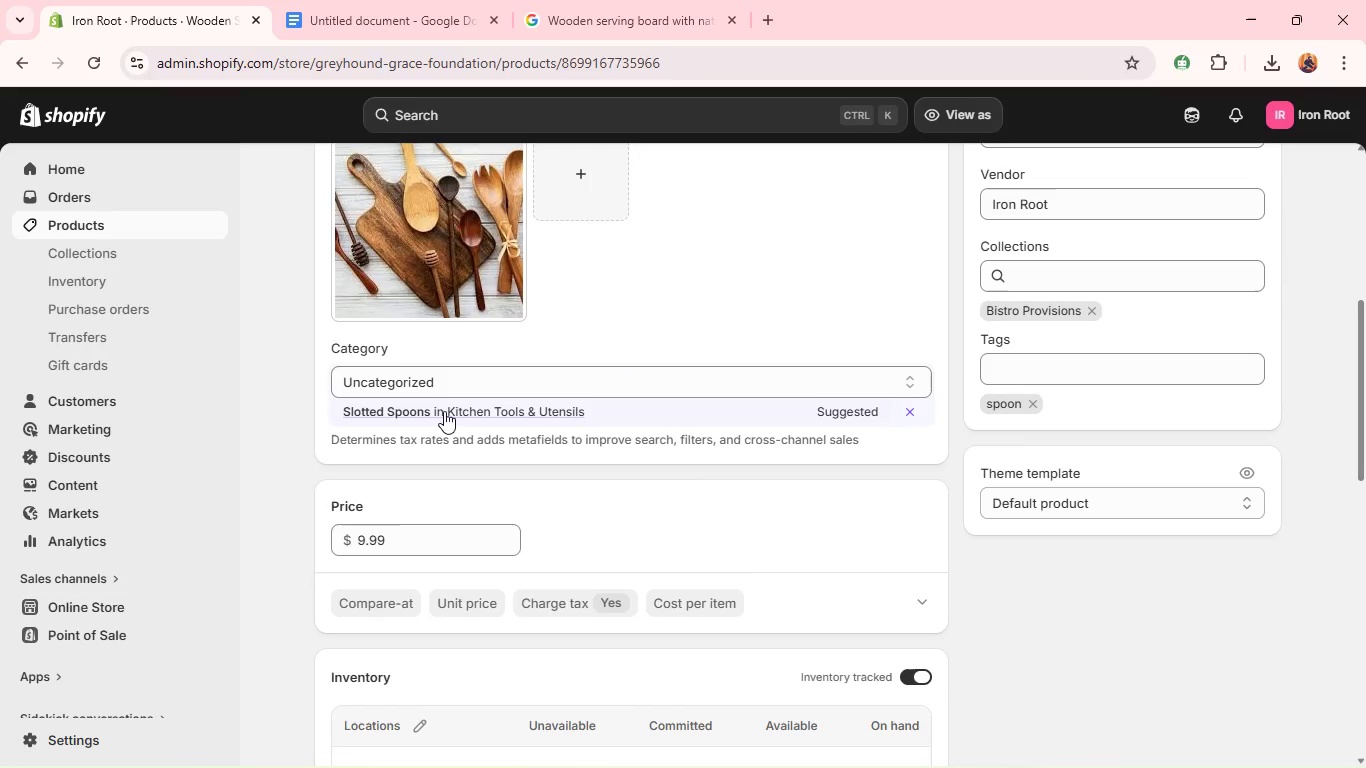 
left_click([444, 411])
 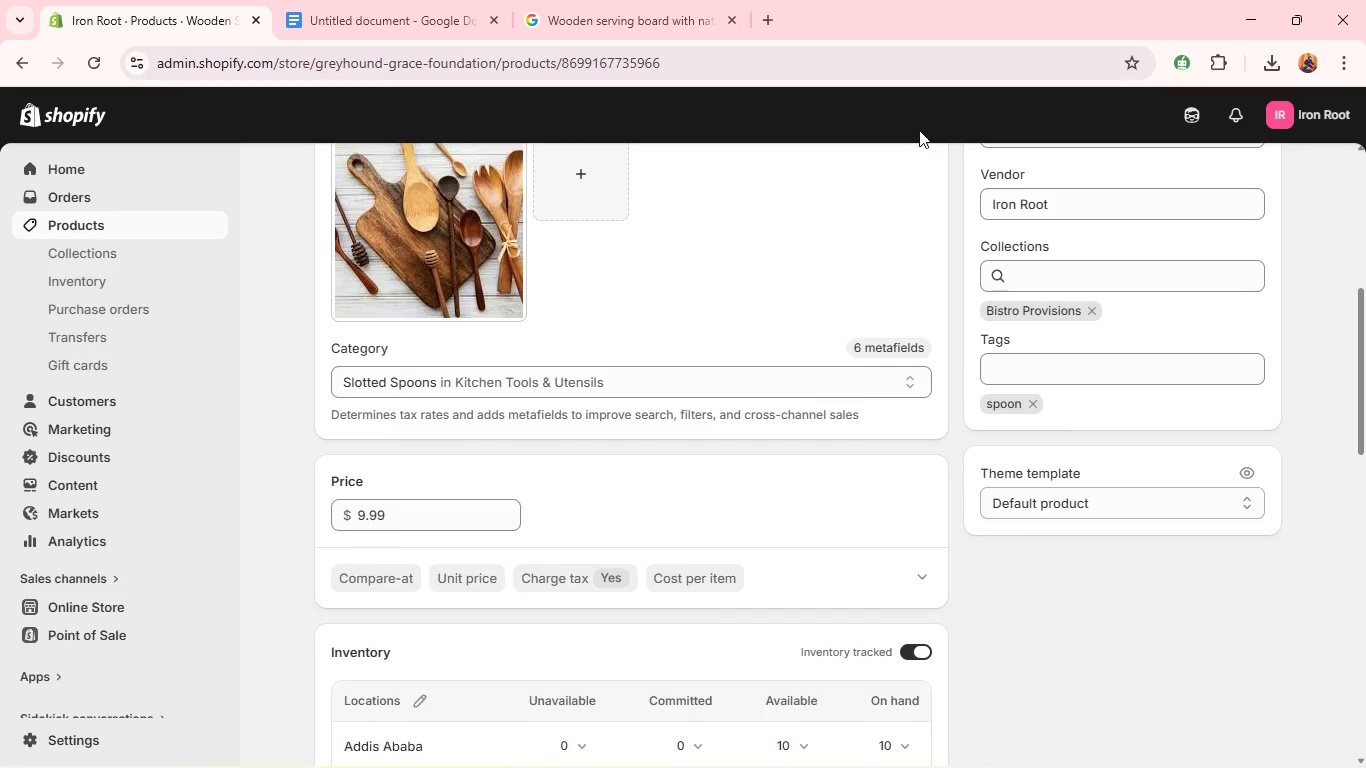 
wait(5.12)
 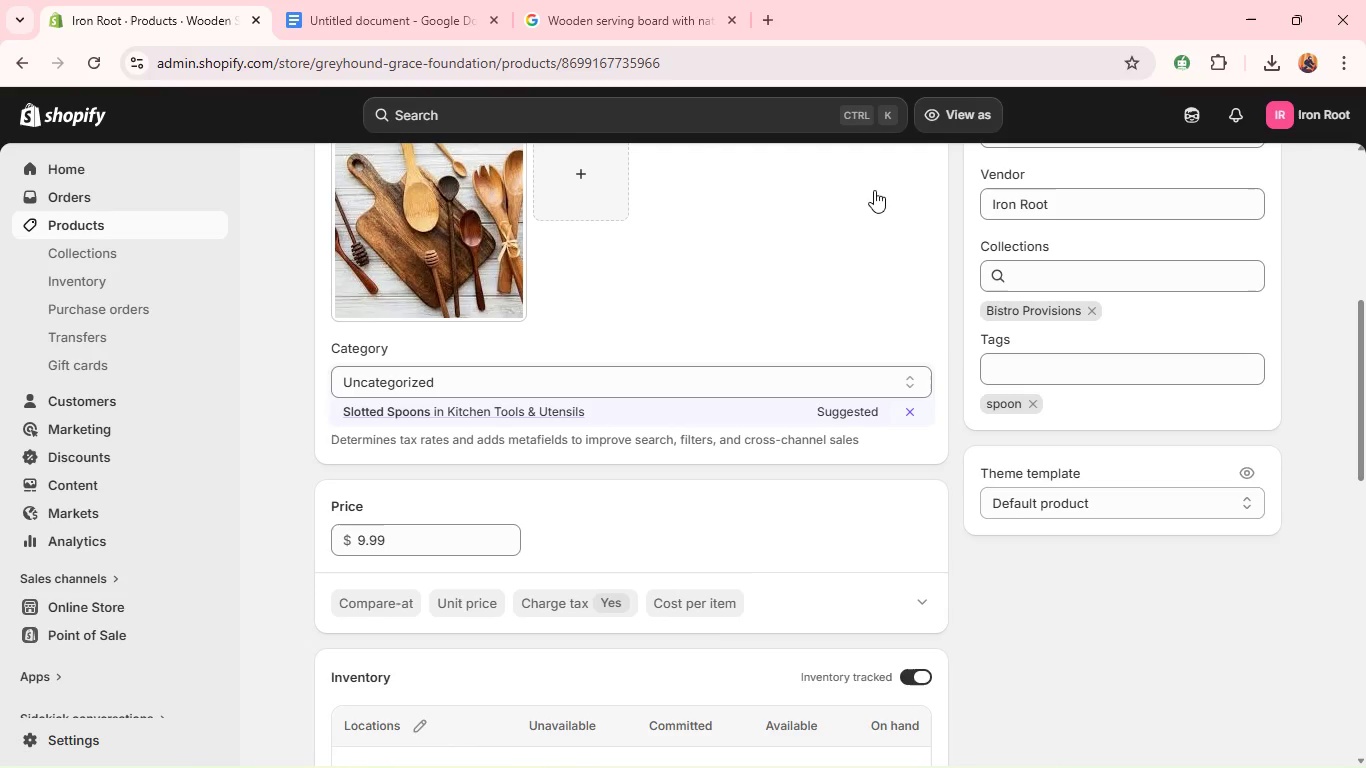 
left_click([971, 113])
 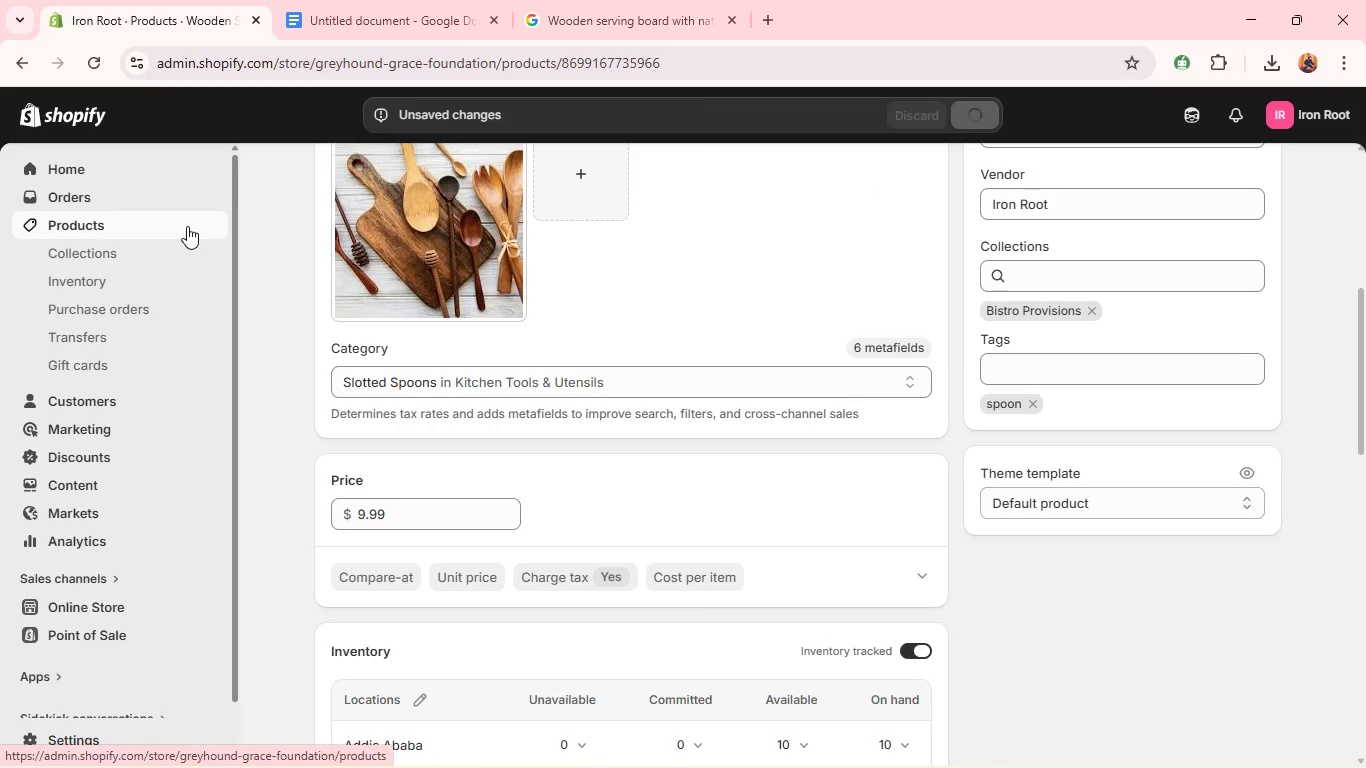 
wait(9.31)
 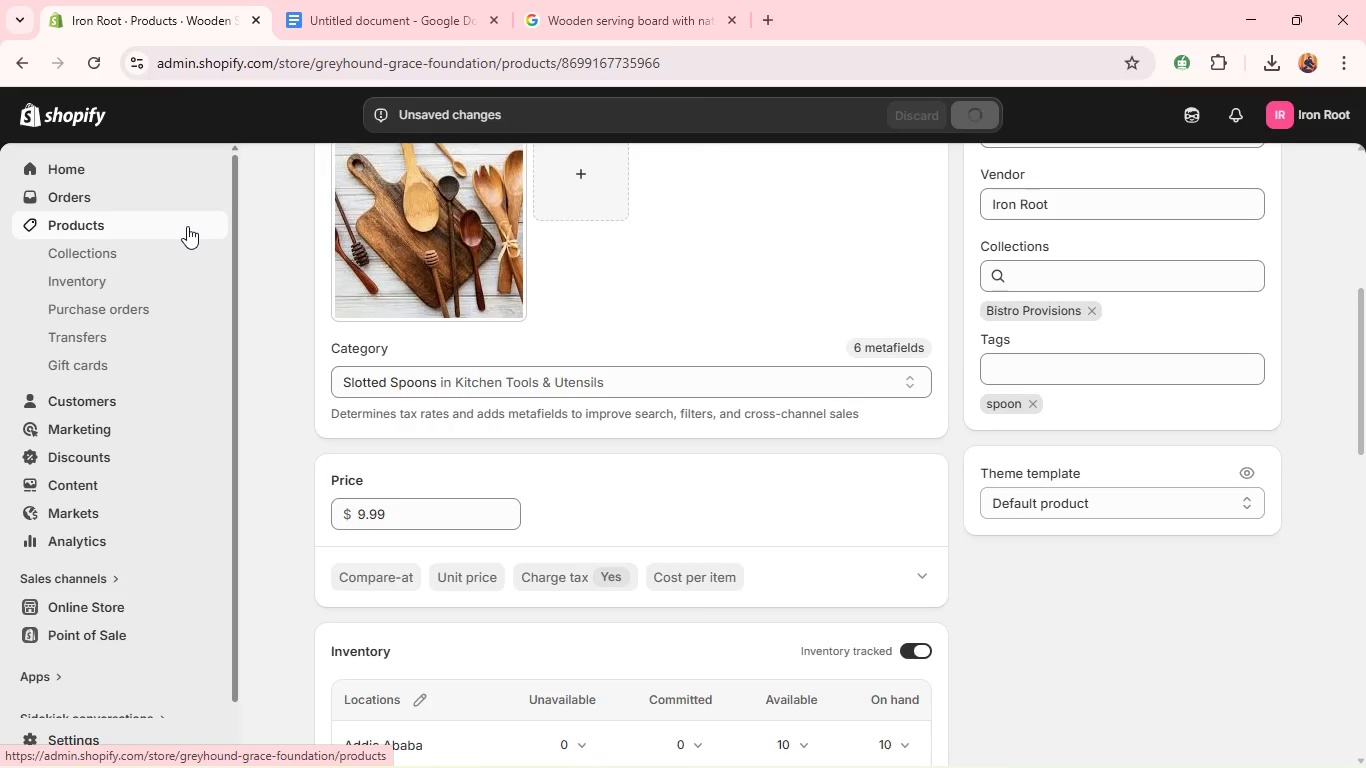 
left_click([185, 229])
 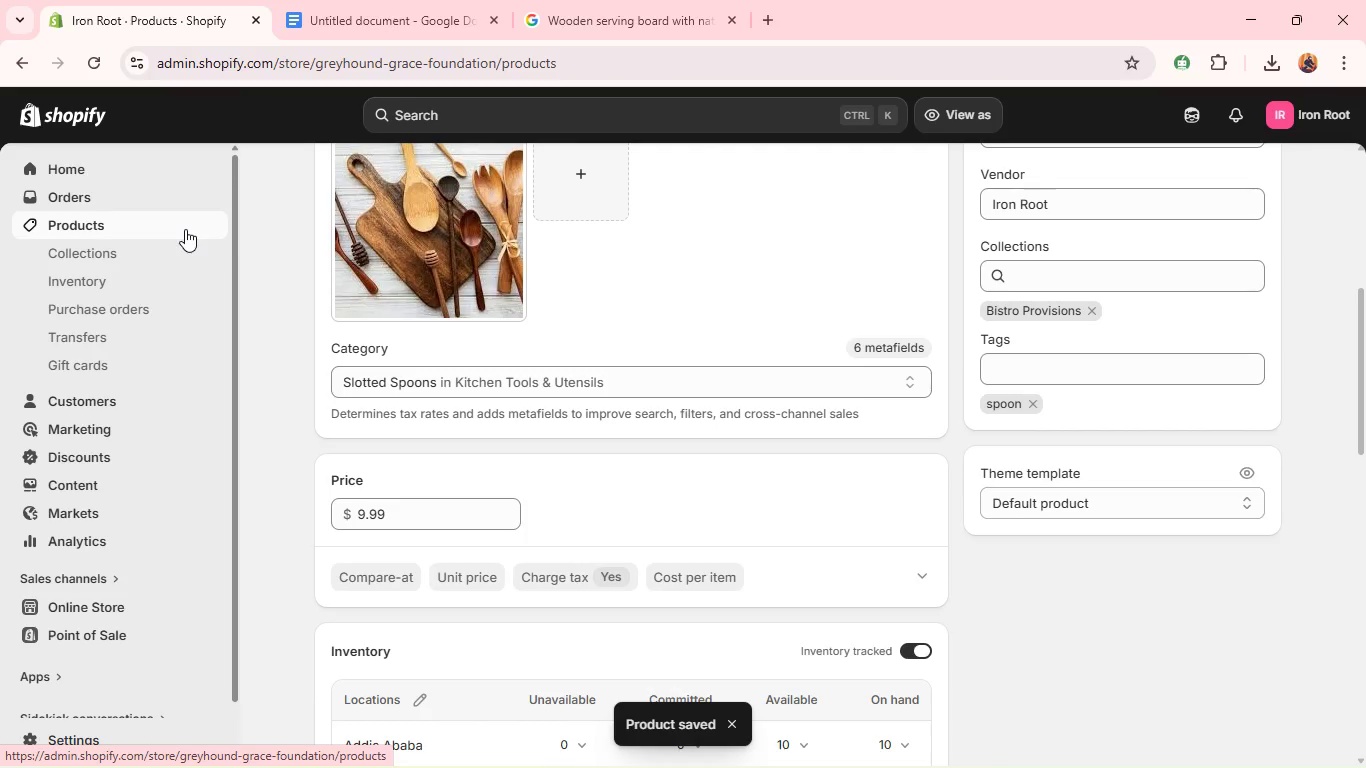 
wait(8.72)
 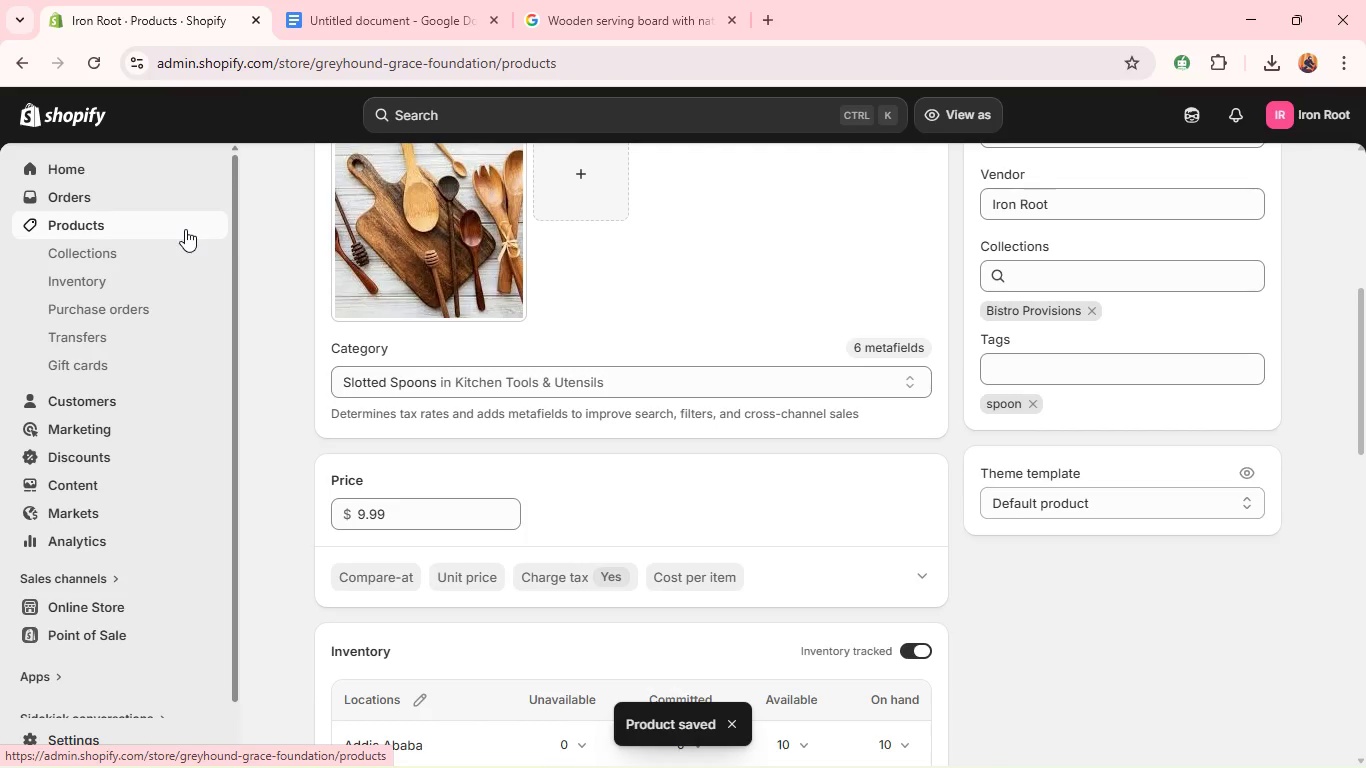 
scroll: coordinate [336, 522], scroll_direction: down, amount: 6.0
 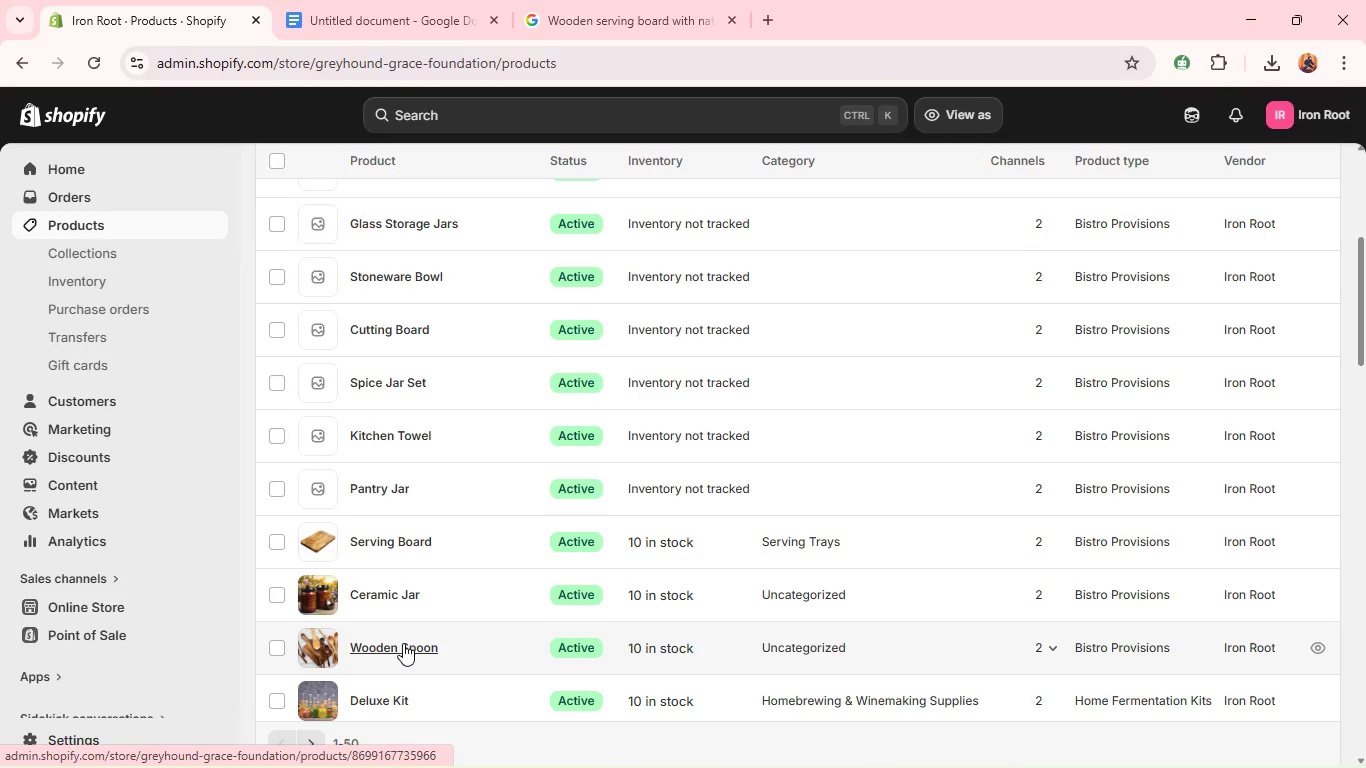 
wait(5.41)
 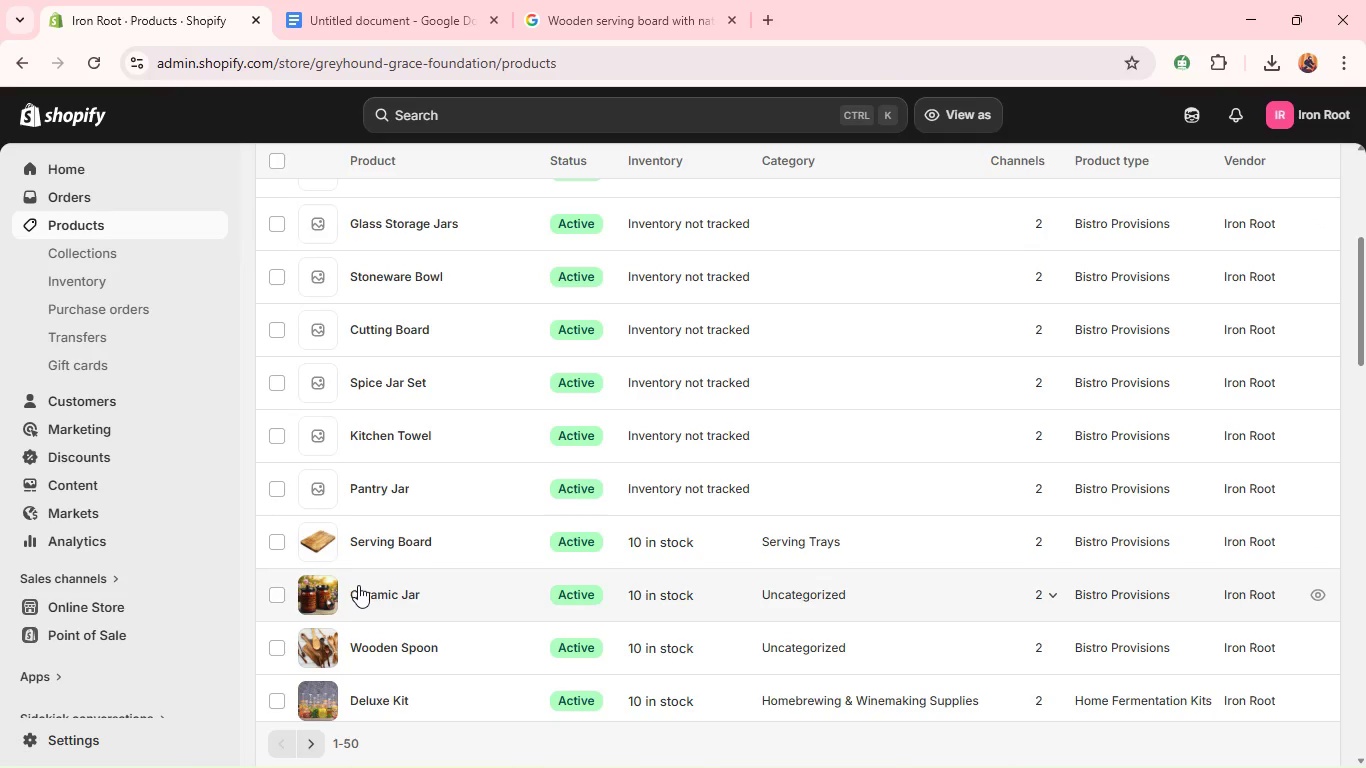 
left_click([387, 600])
 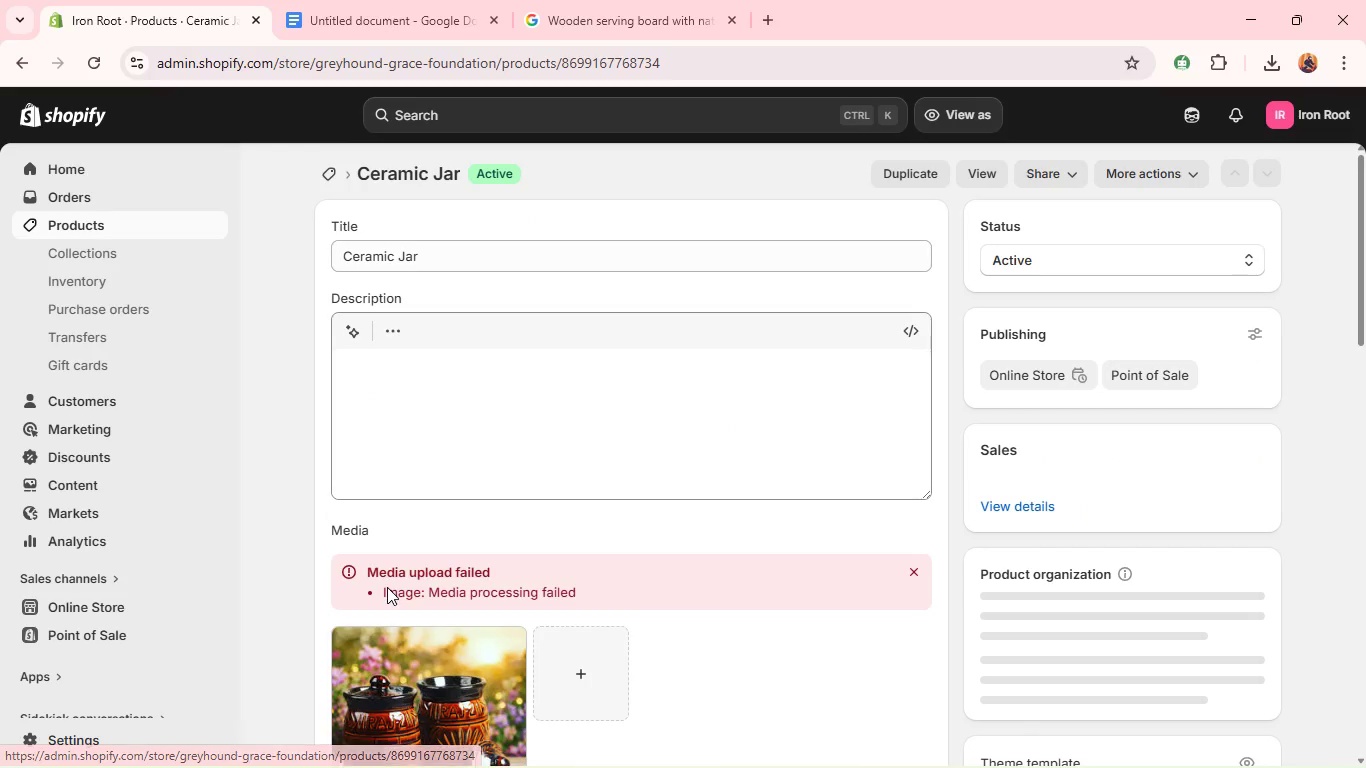 
wait(5.78)
 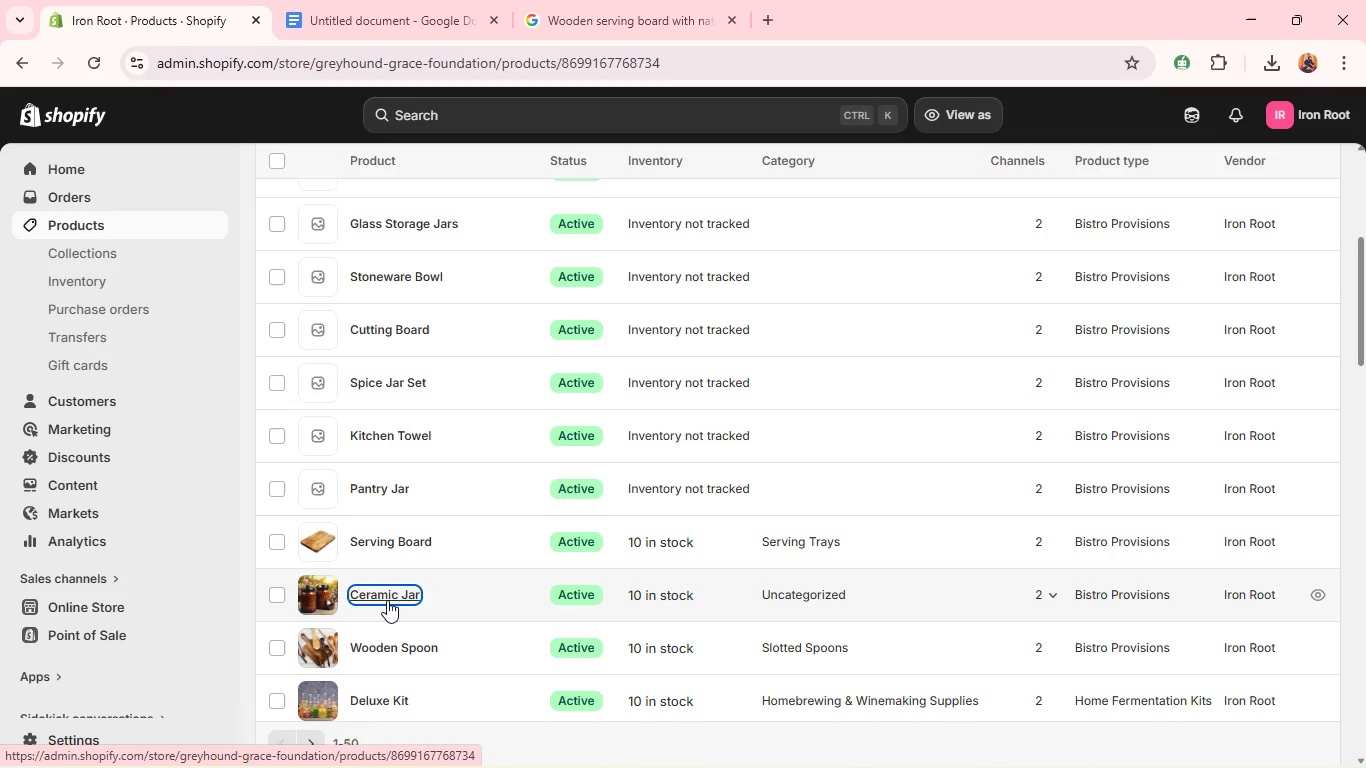 
scroll: coordinate [409, 561], scroll_direction: down, amount: 5.0
 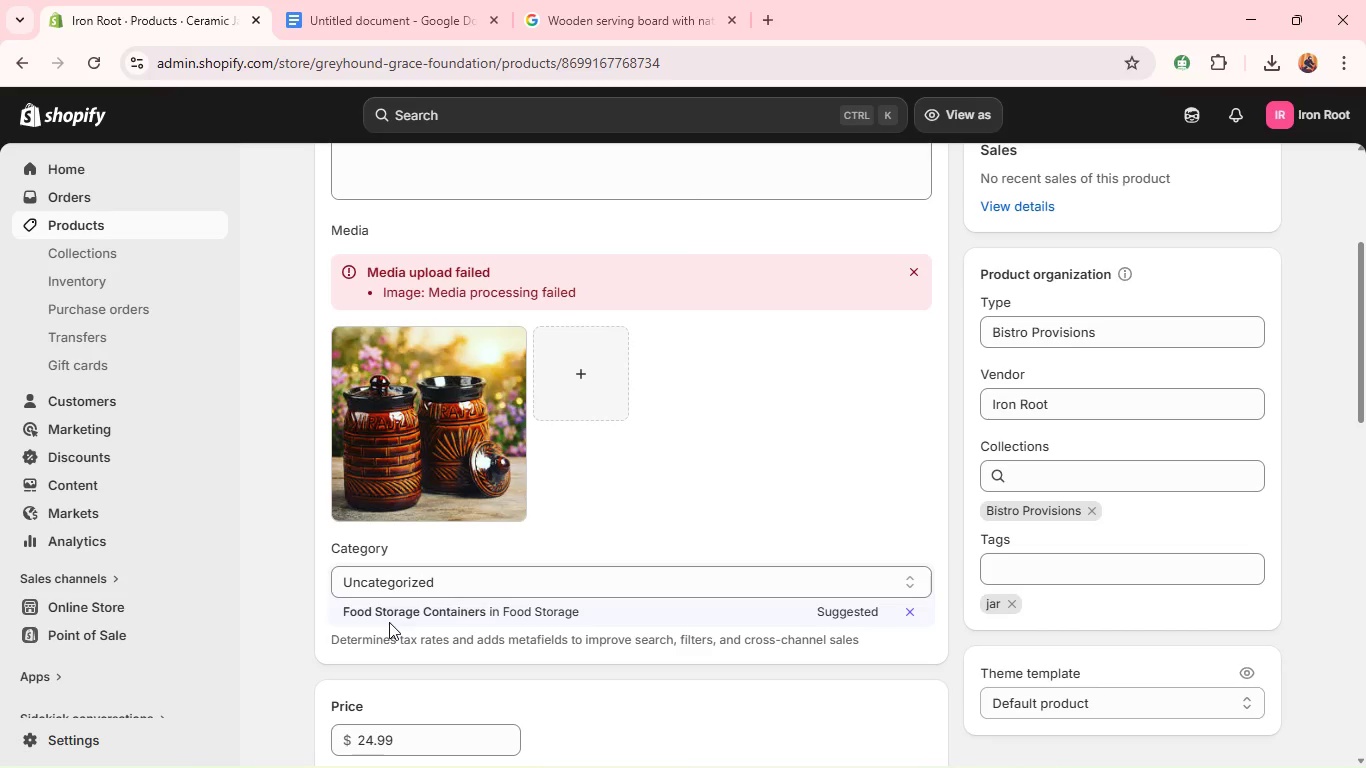 
left_click([393, 612])
 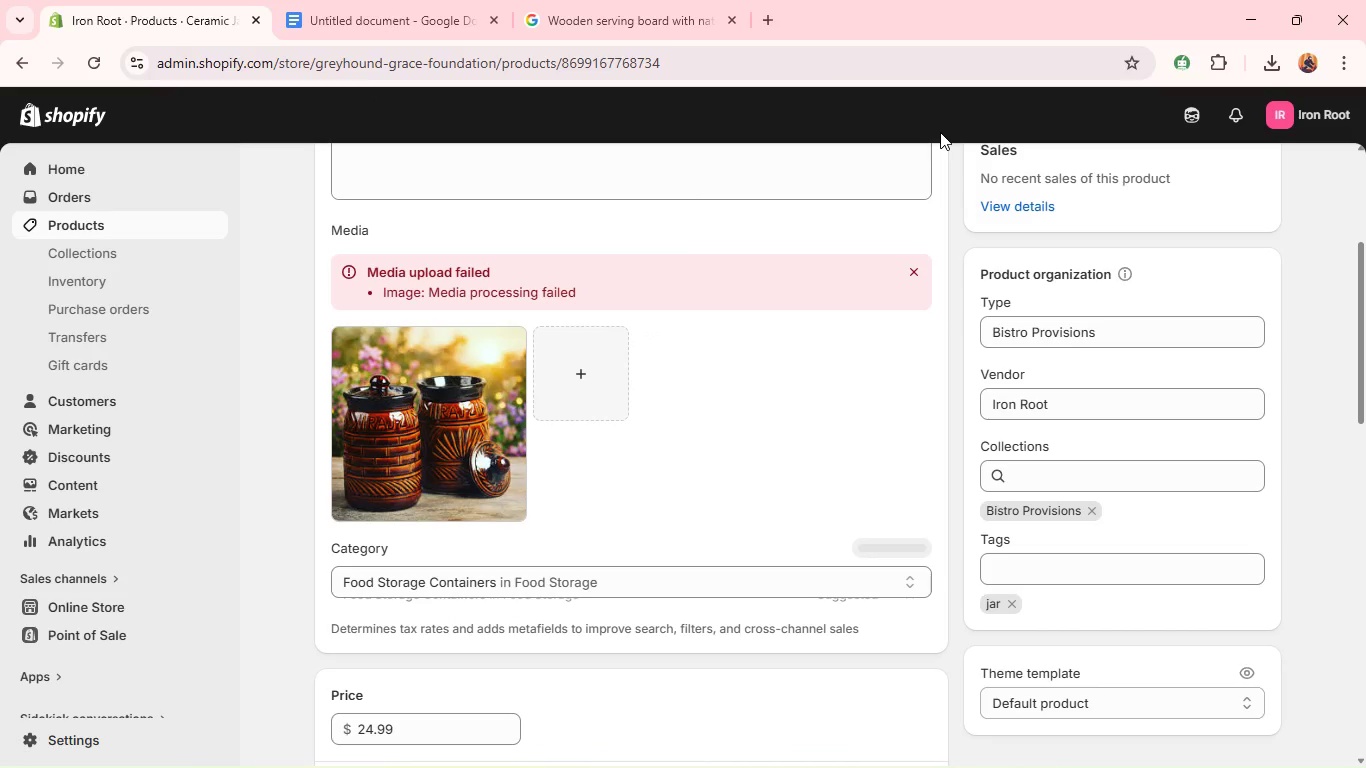 
wait(8.92)
 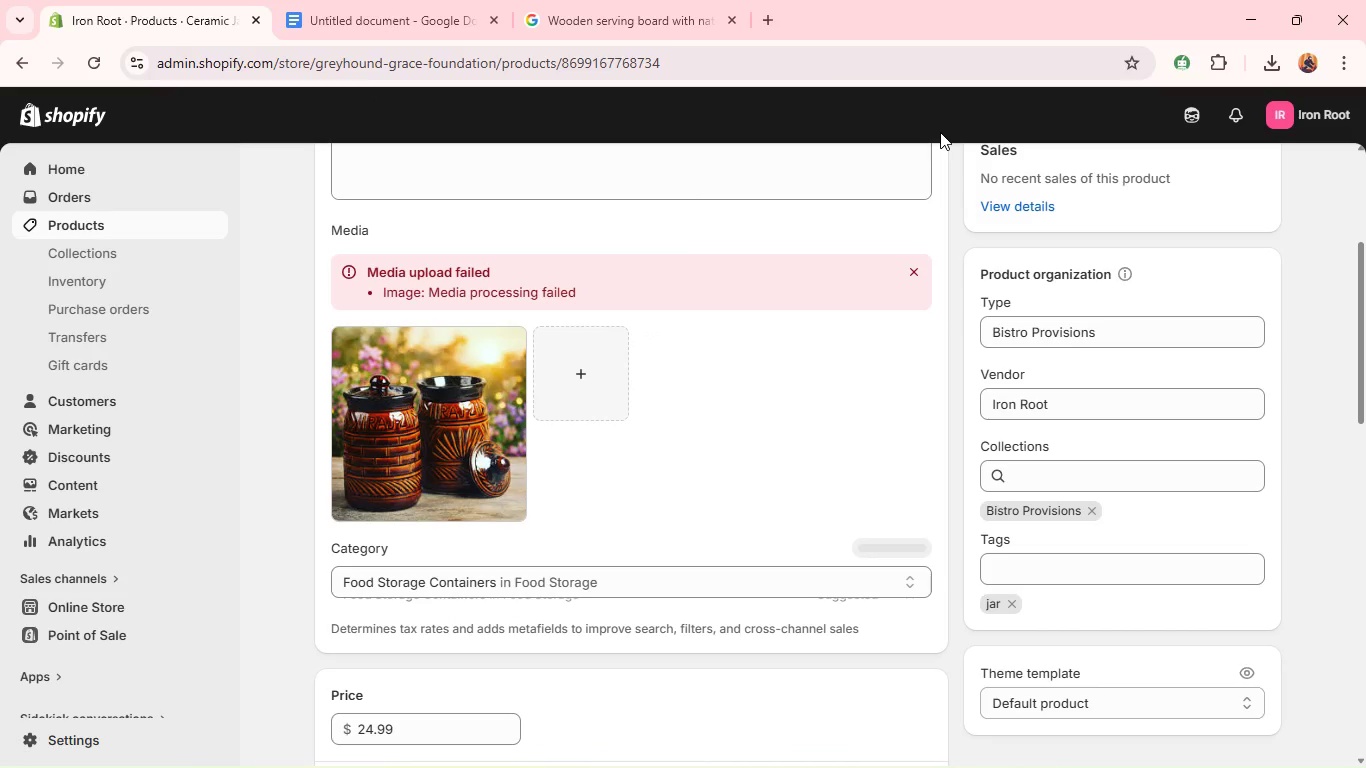 
left_click([971, 116])
 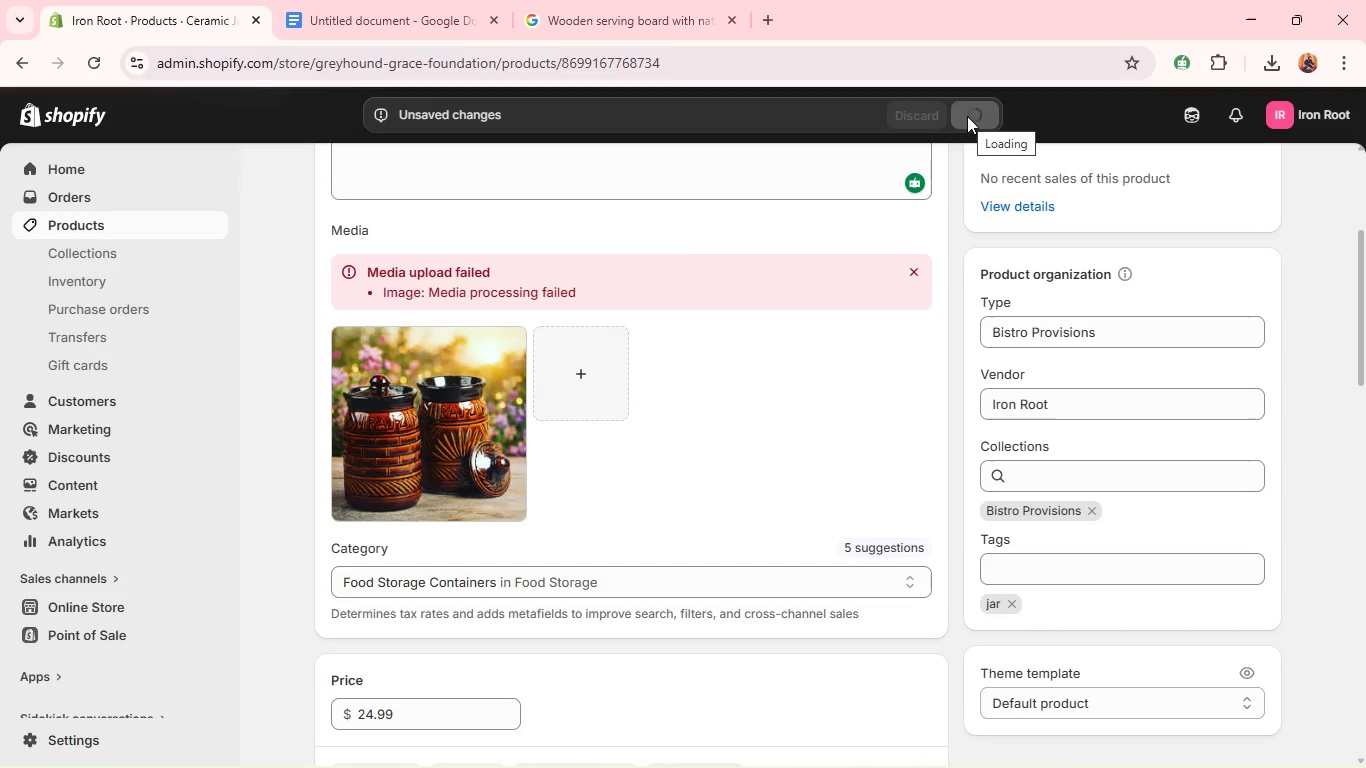 
wait(12.77)
 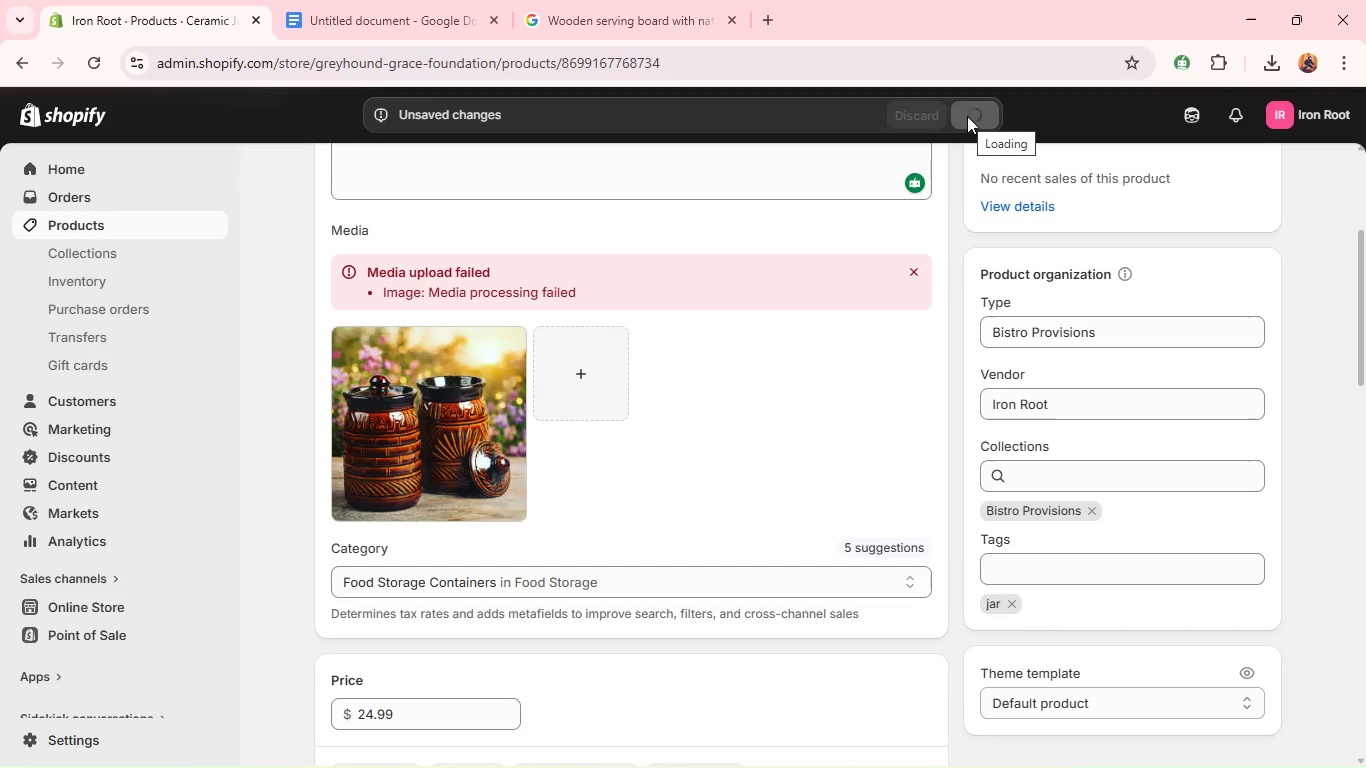 
left_click([172, 228])
 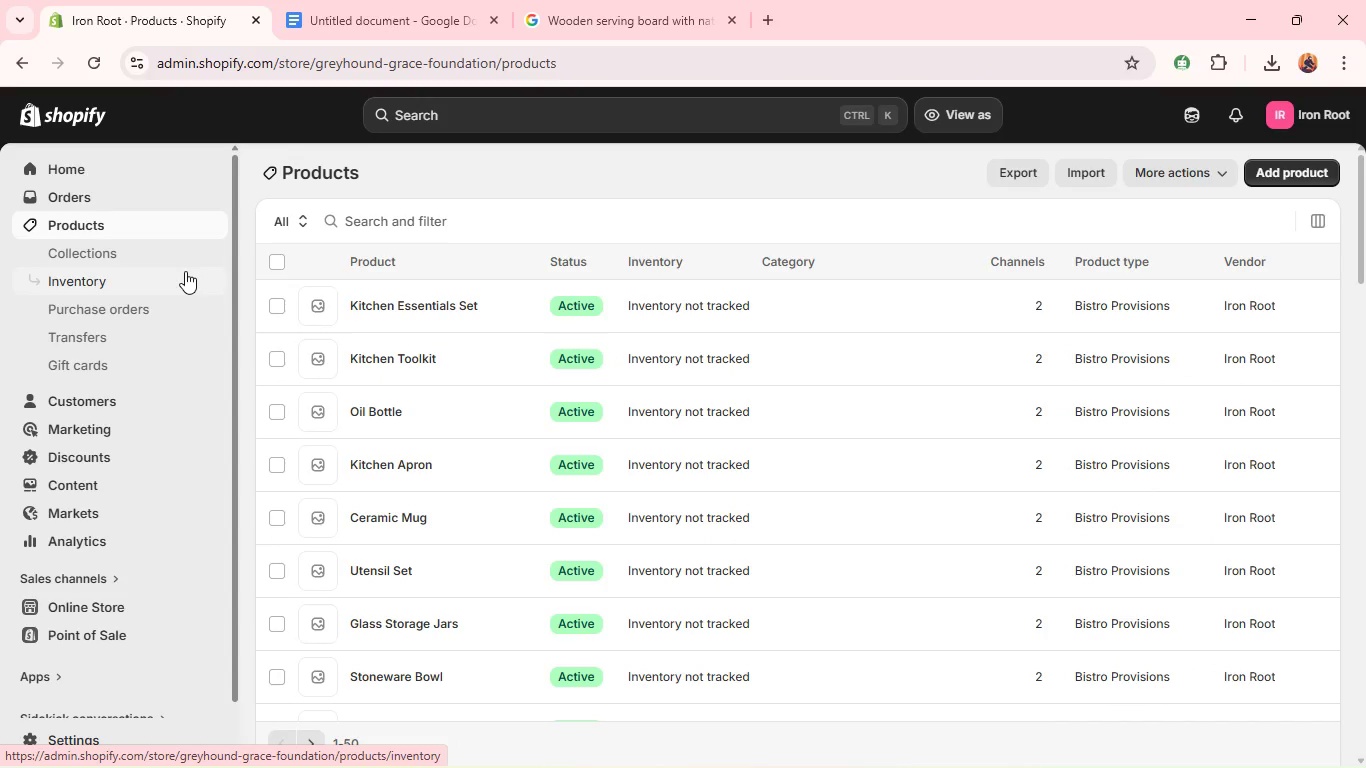 
wait(21.69)
 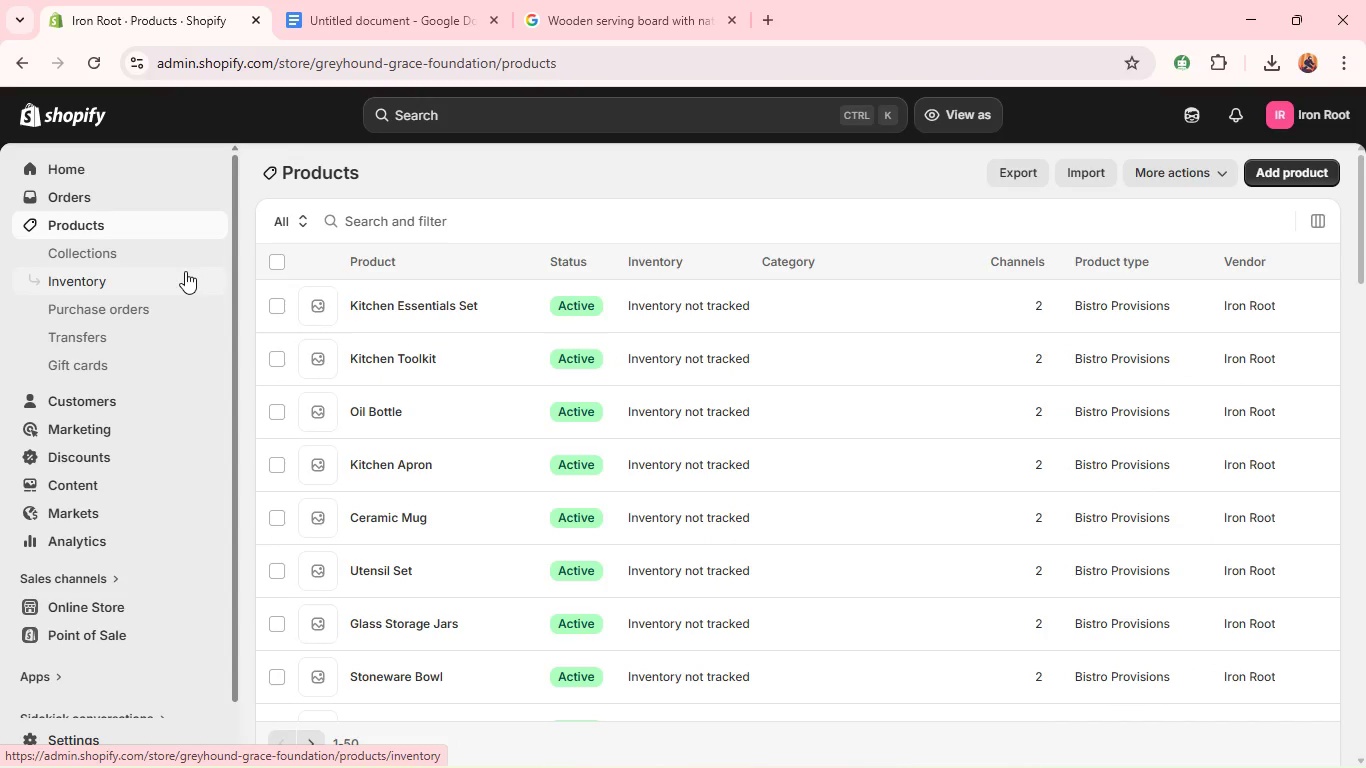 
scroll: coordinate [558, 477], scroll_direction: down, amount: 9.0
 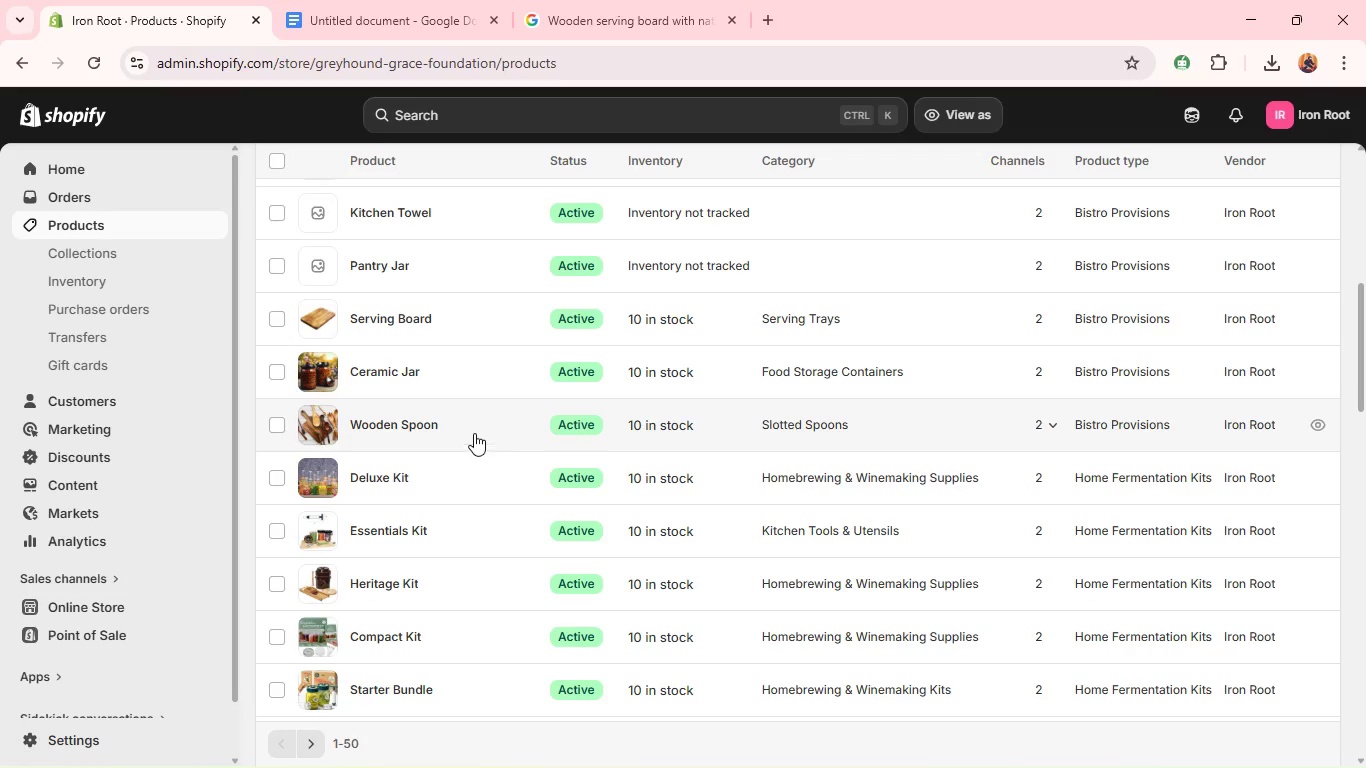 
scroll: coordinate [435, 387], scroll_direction: up, amount: 10.0
 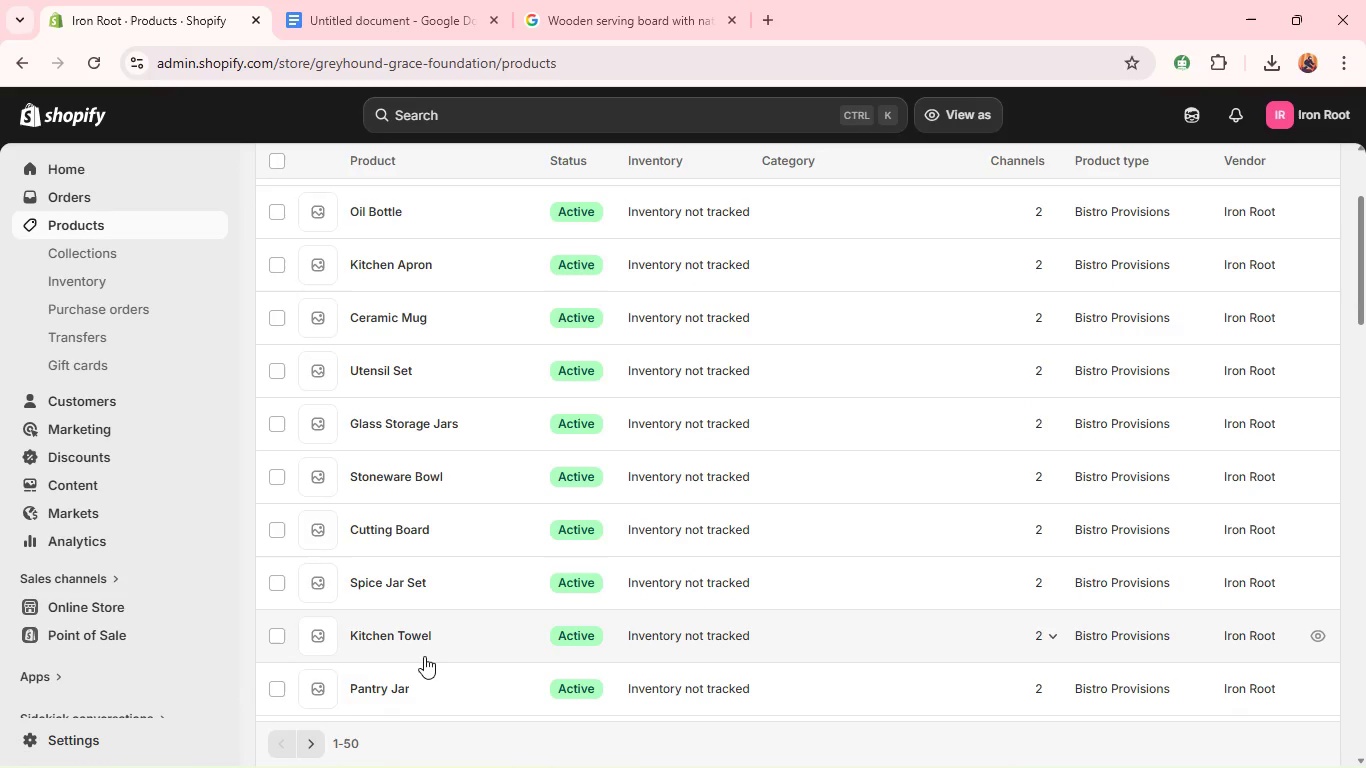 
scroll: coordinate [423, 656], scroll_direction: down, amount: 2.0
 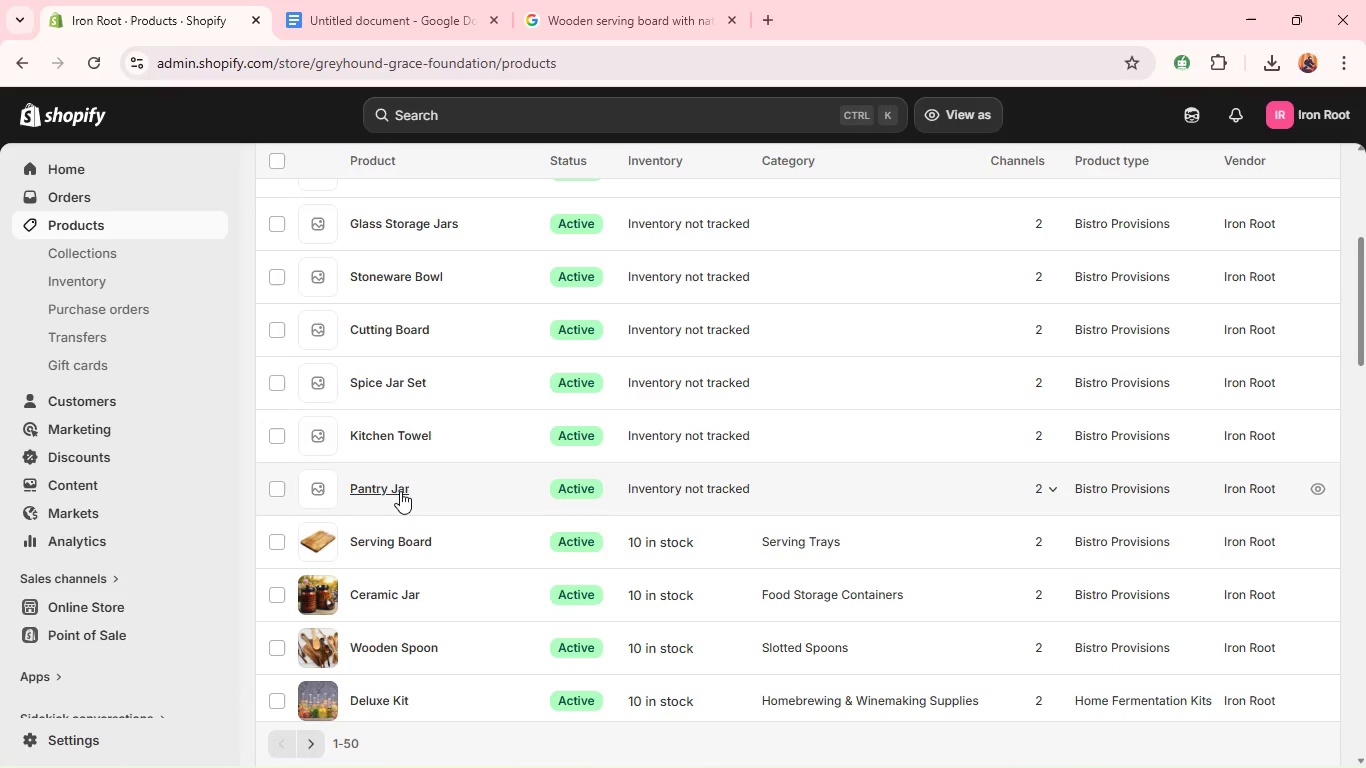 
left_click([400, 491])
 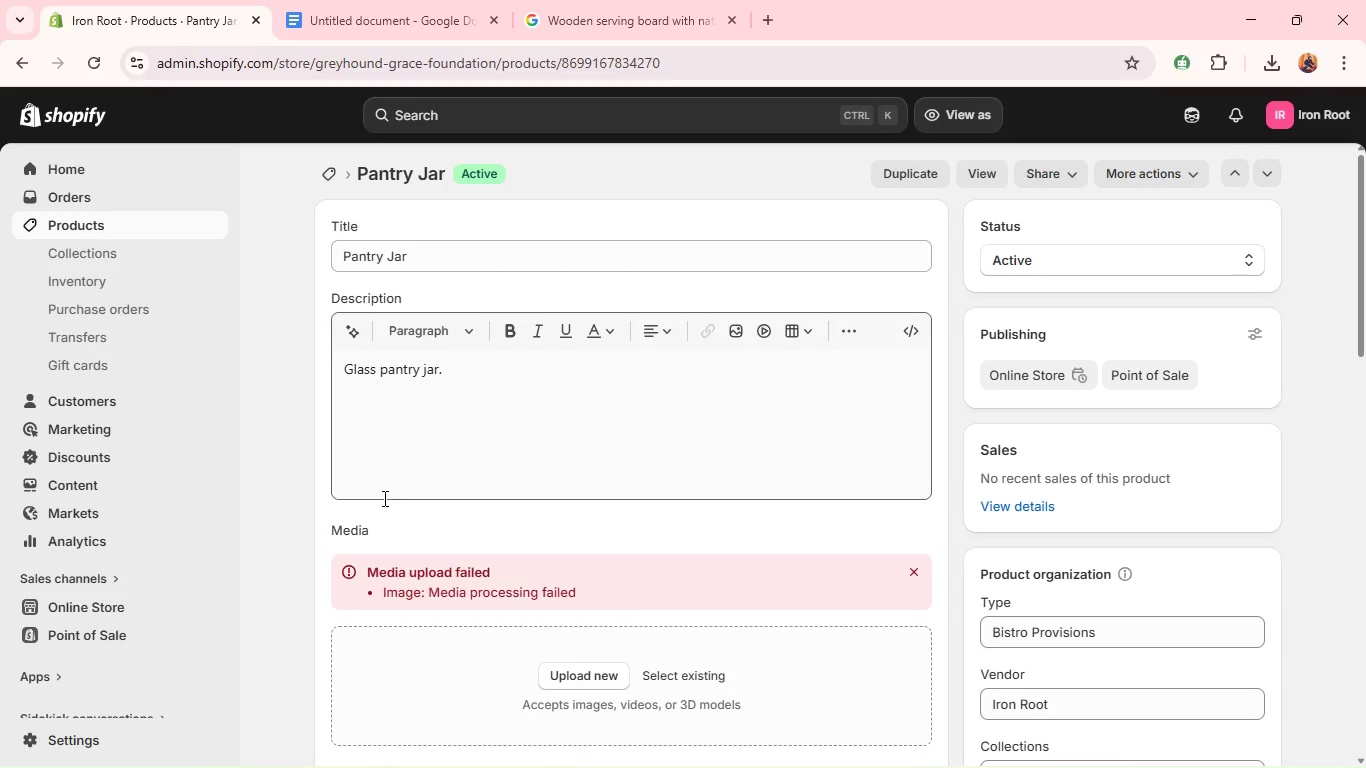 
wait(19.11)
 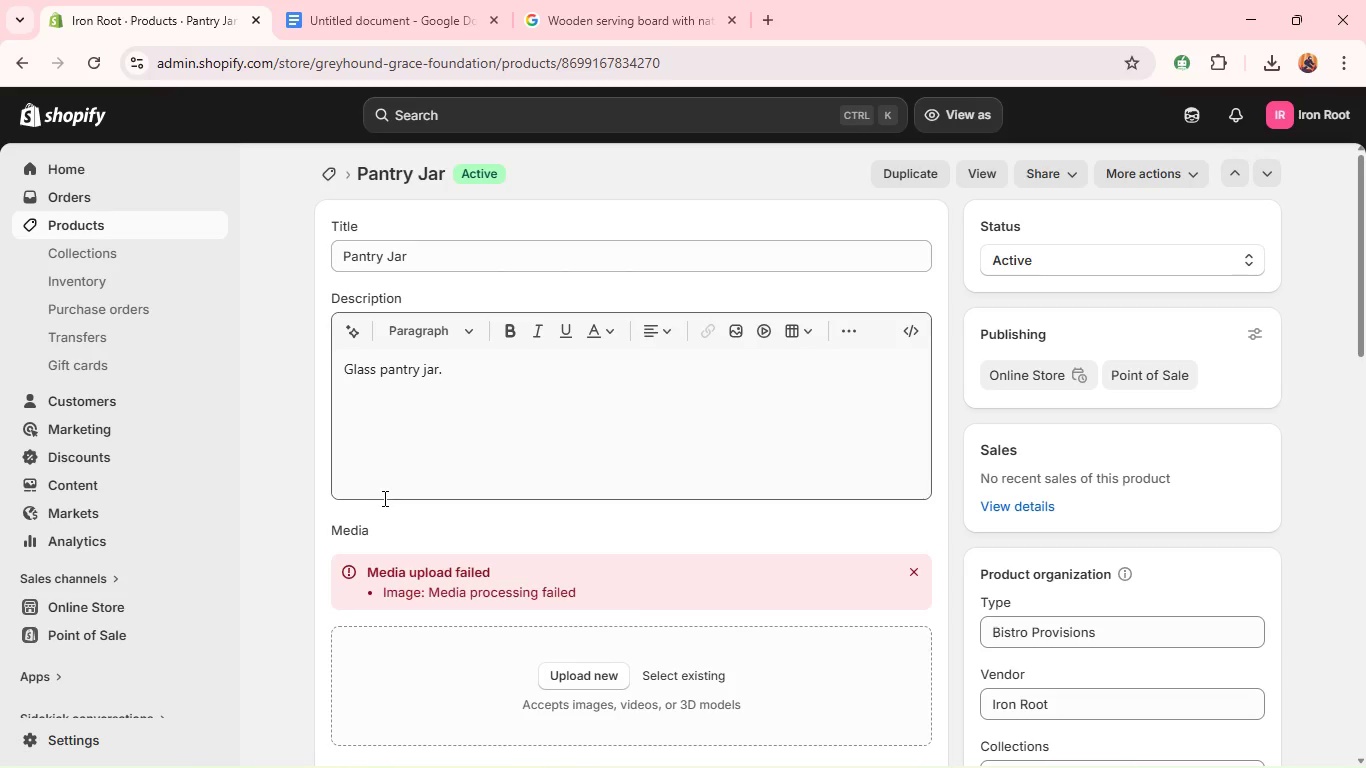 
double_click([409, 402])
 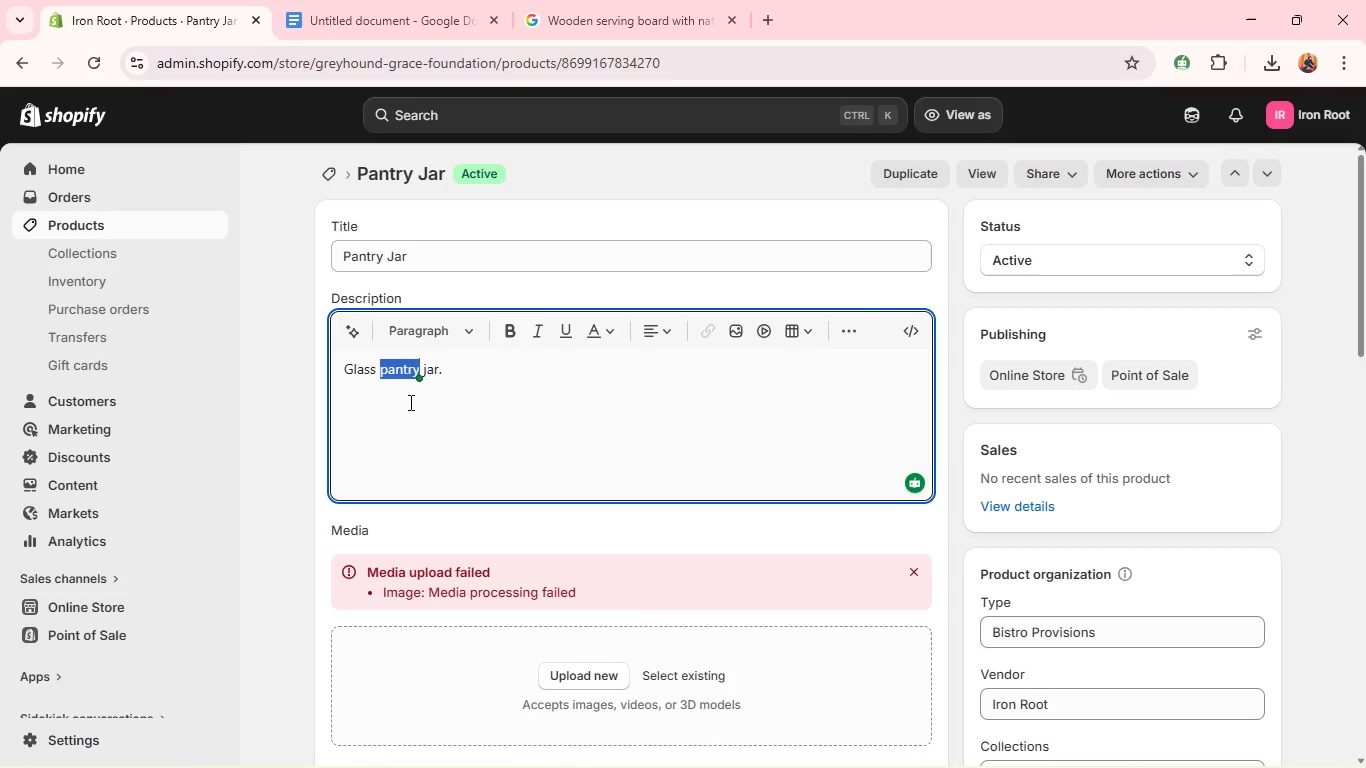 
triple_click([409, 402])
 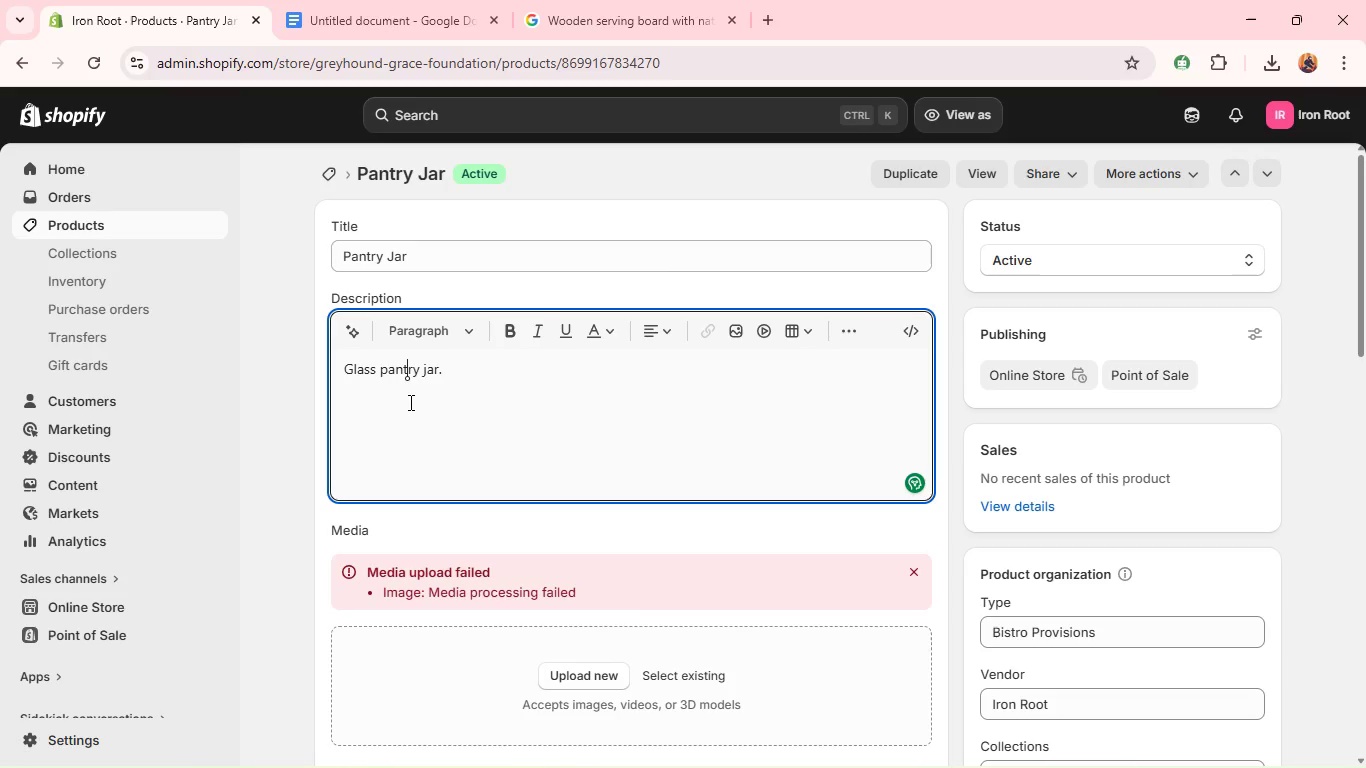 
key(Shift+A)
 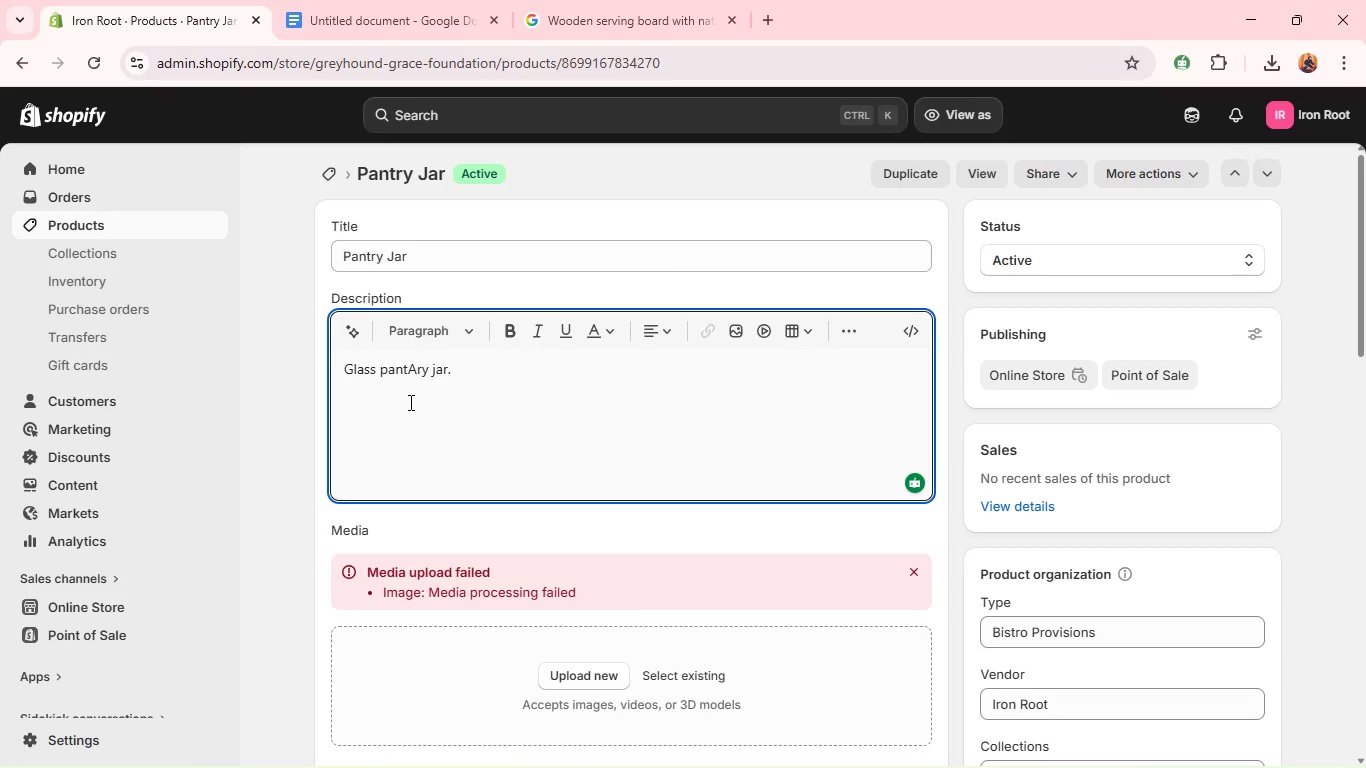 
key(Control+A)
 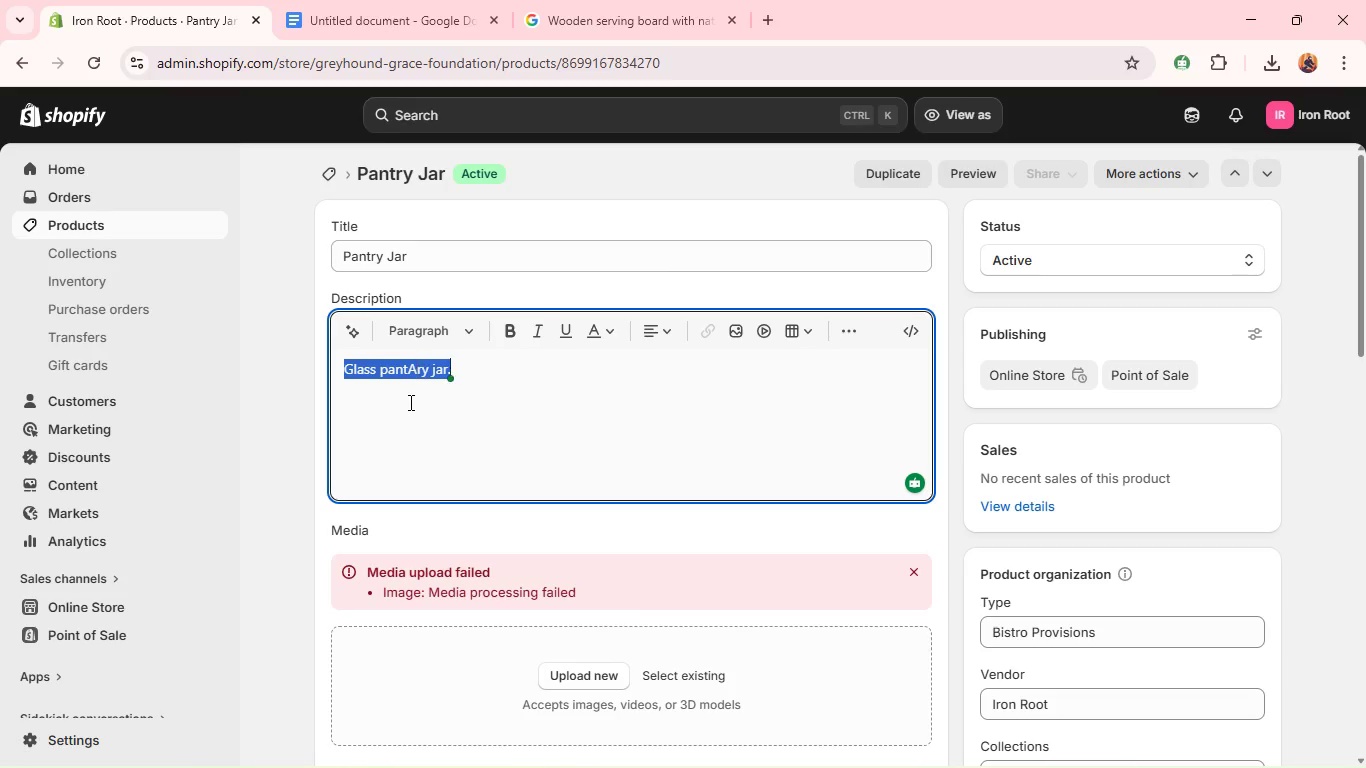 
key(Shift+A)
 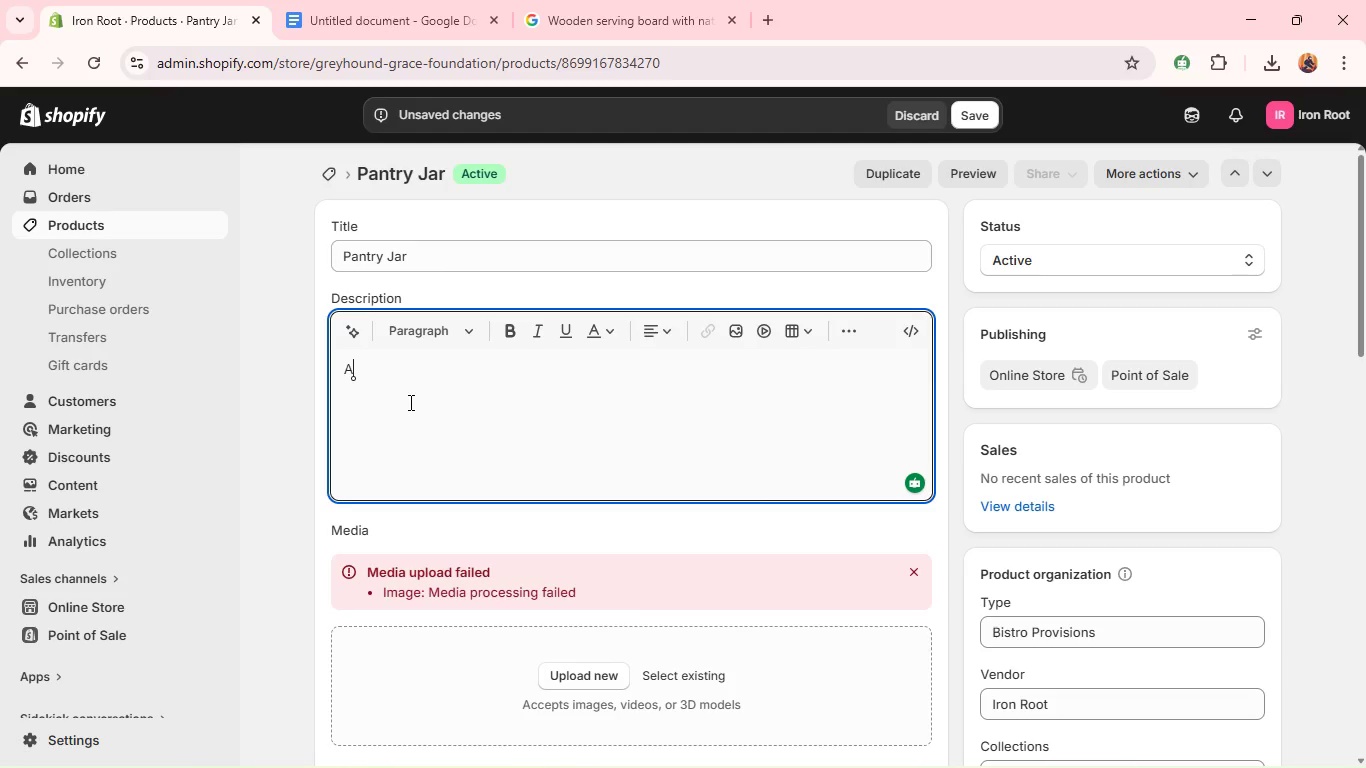 
key(I)
 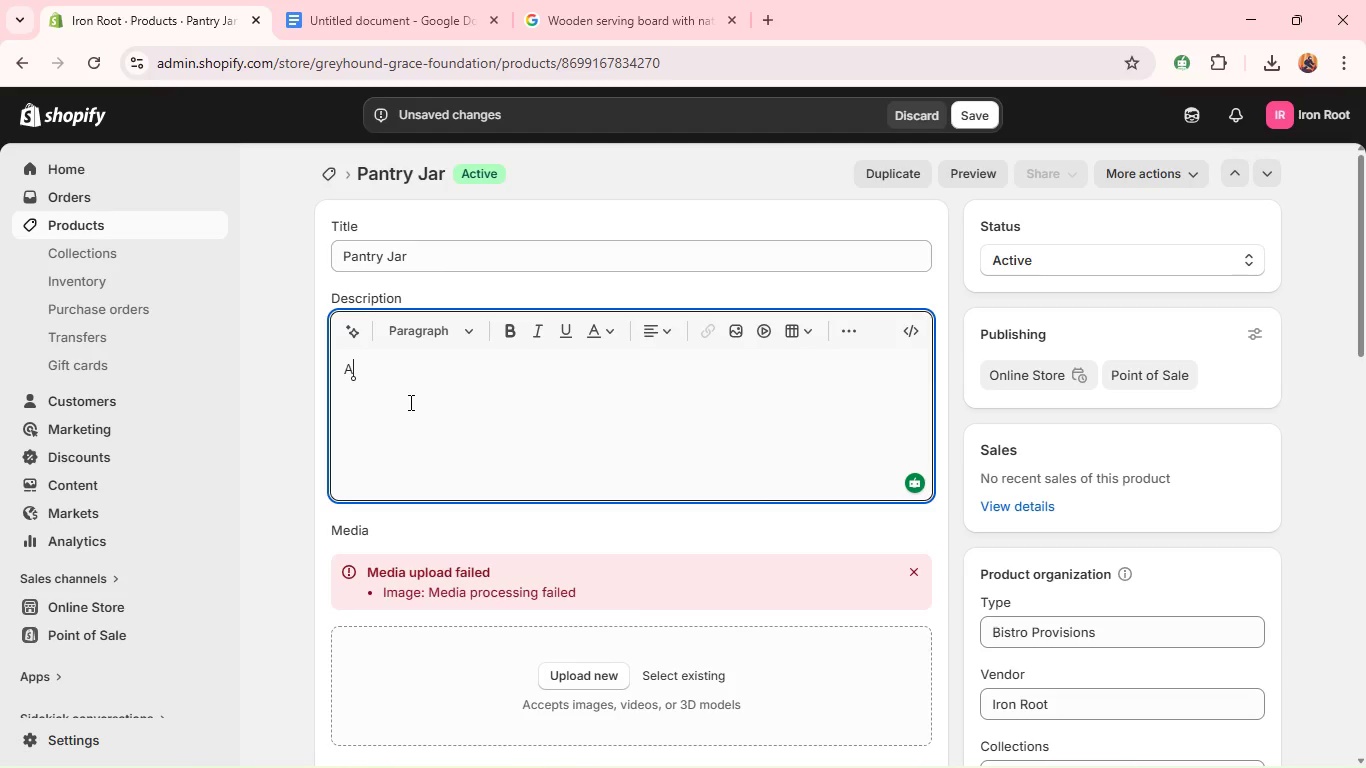 
hold_key(key=T, duration=4.72)
 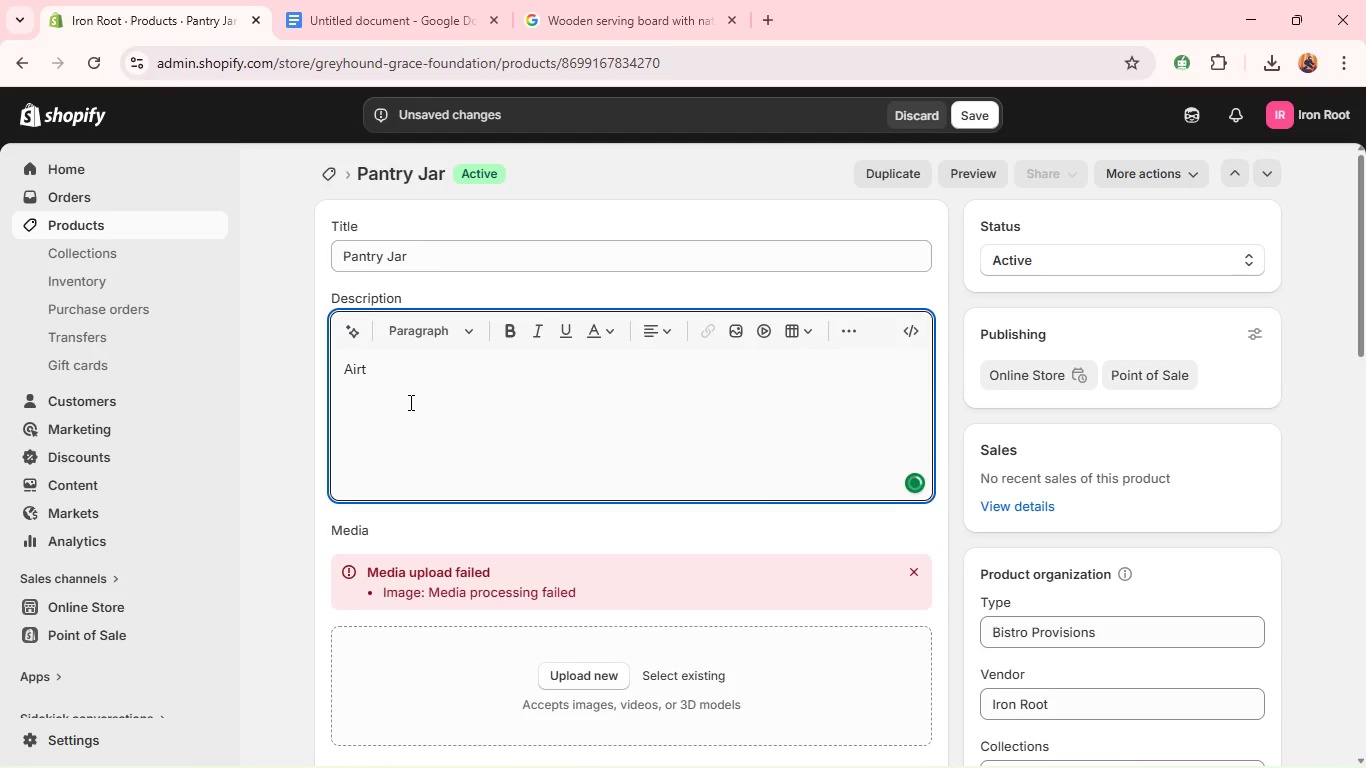 
key(Backspace)
type(right glass jar for pantry storg)
key(Backspace)
type(age and freshness.)
 